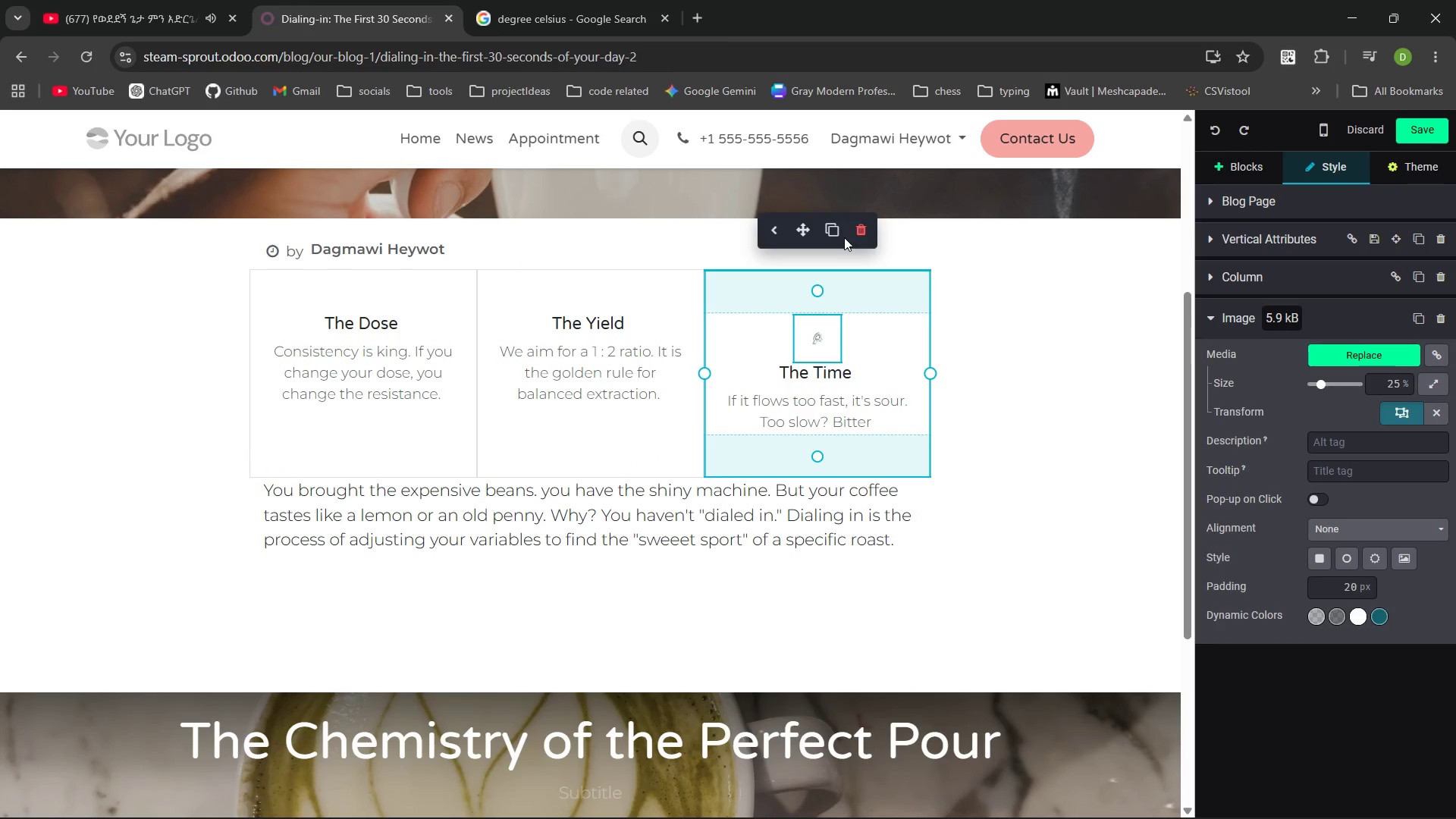 
key(Delete)
 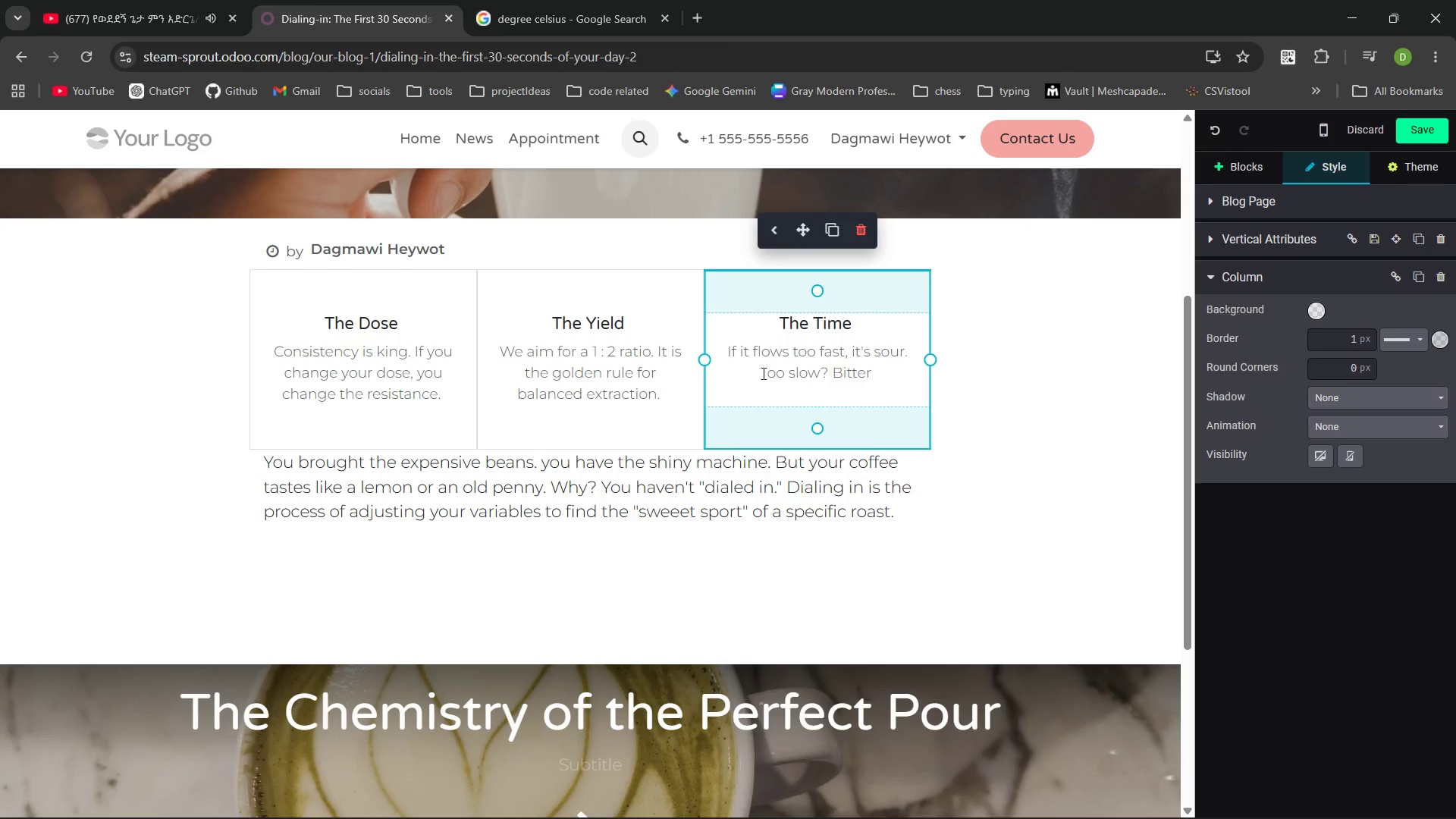 
left_click([1049, 377])
 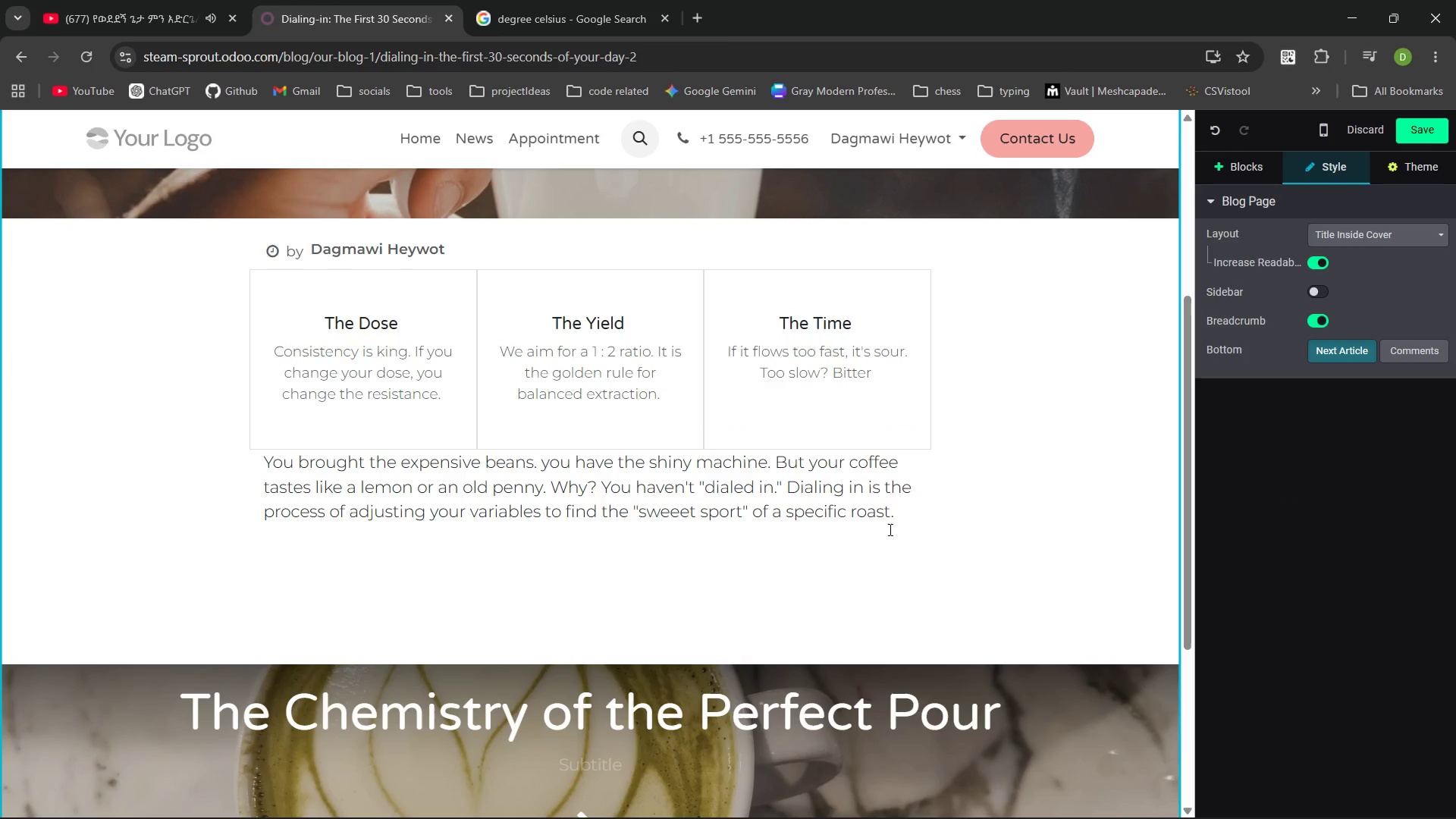 
wait(9.45)
 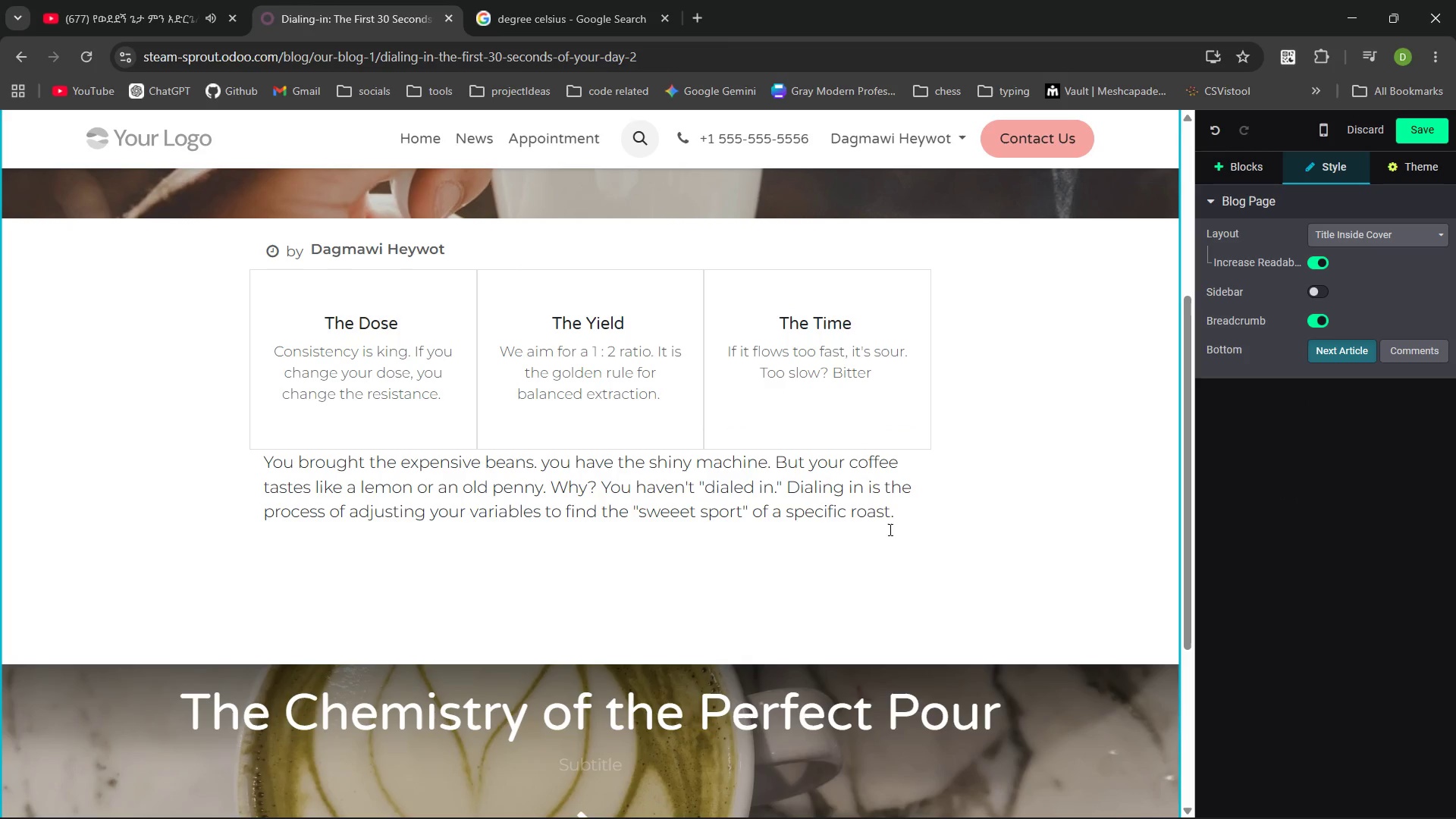 
left_click([802, 264])
 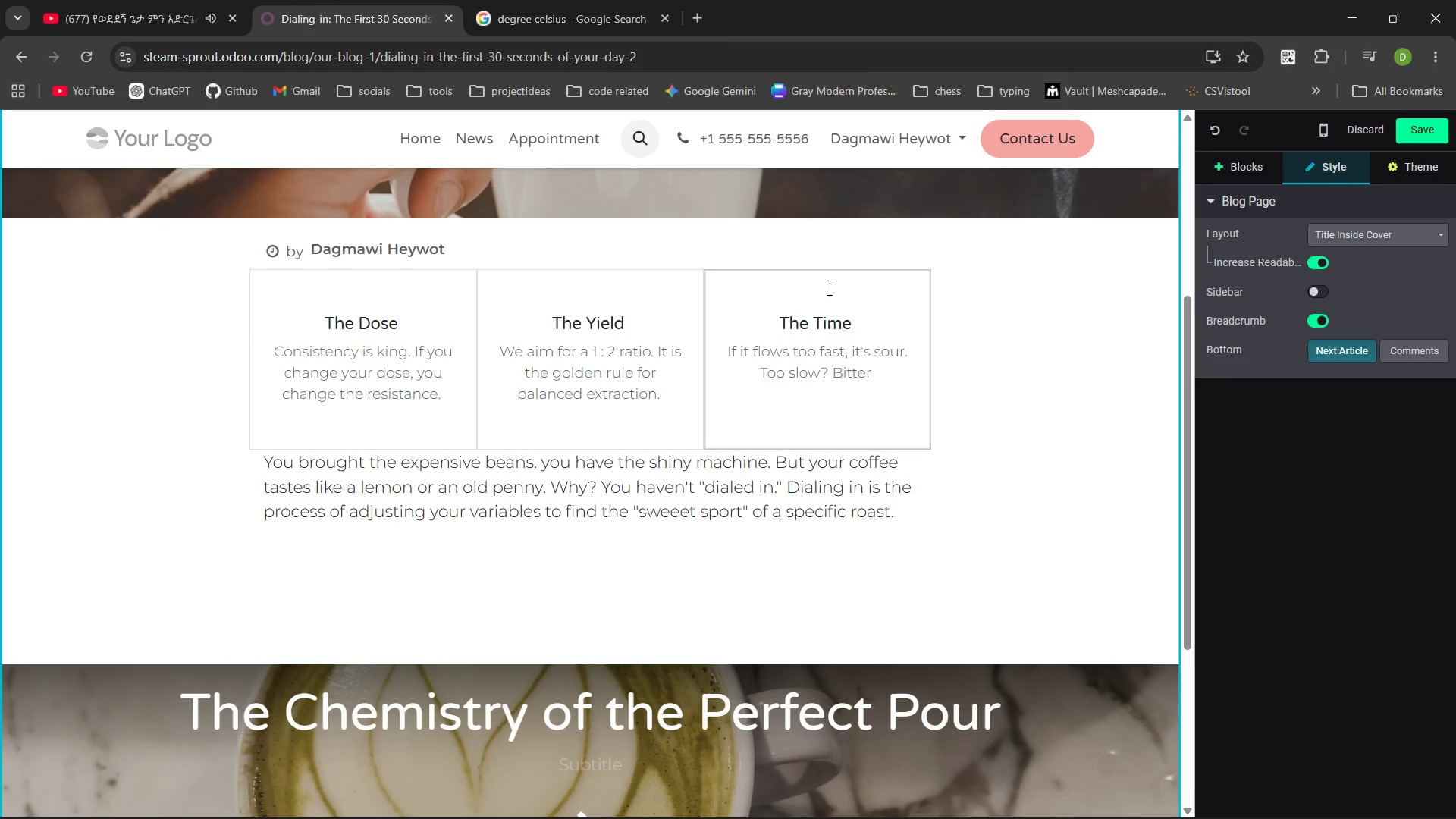 
left_click([828, 289])
 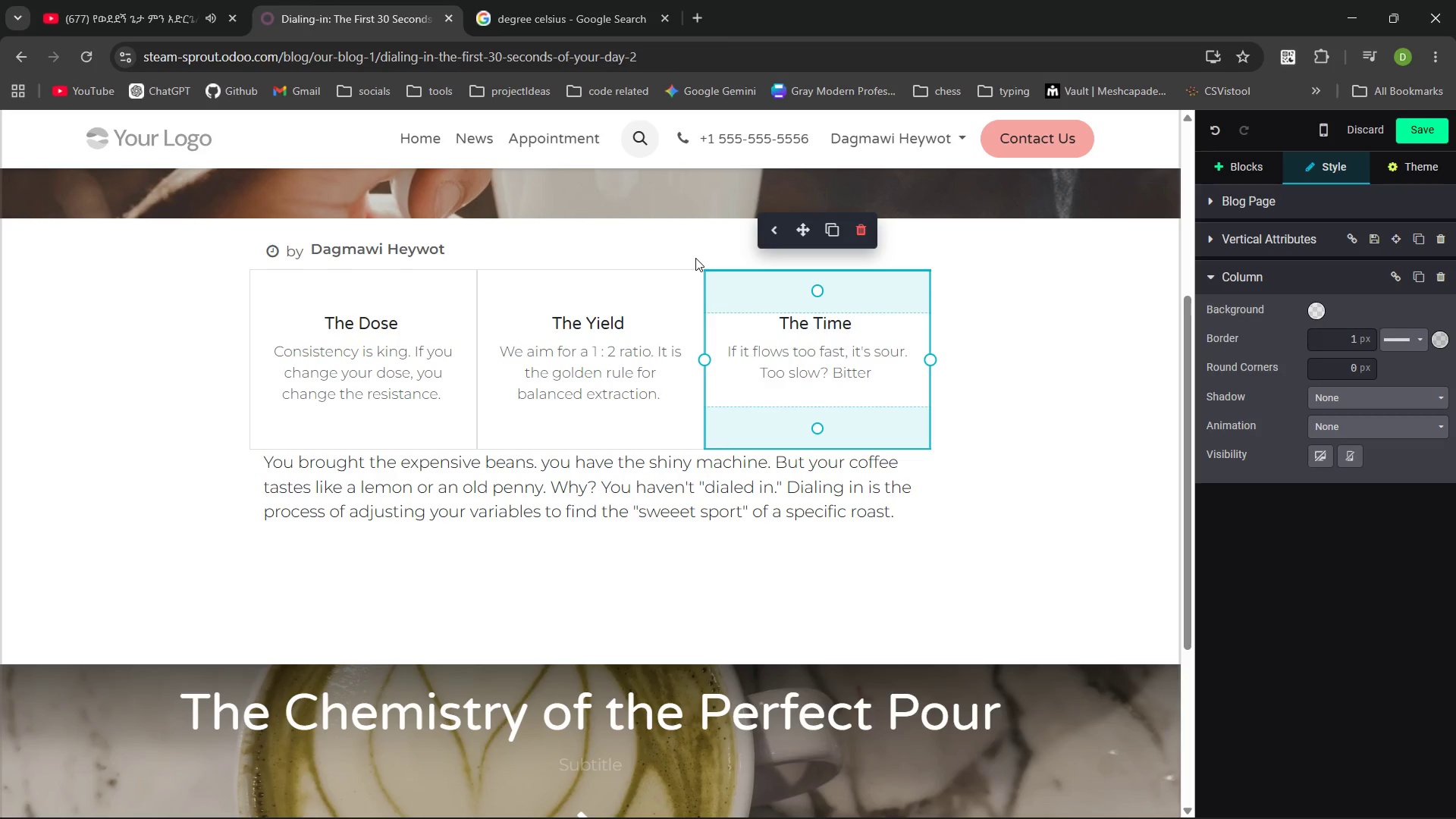 
left_click([695, 258])
 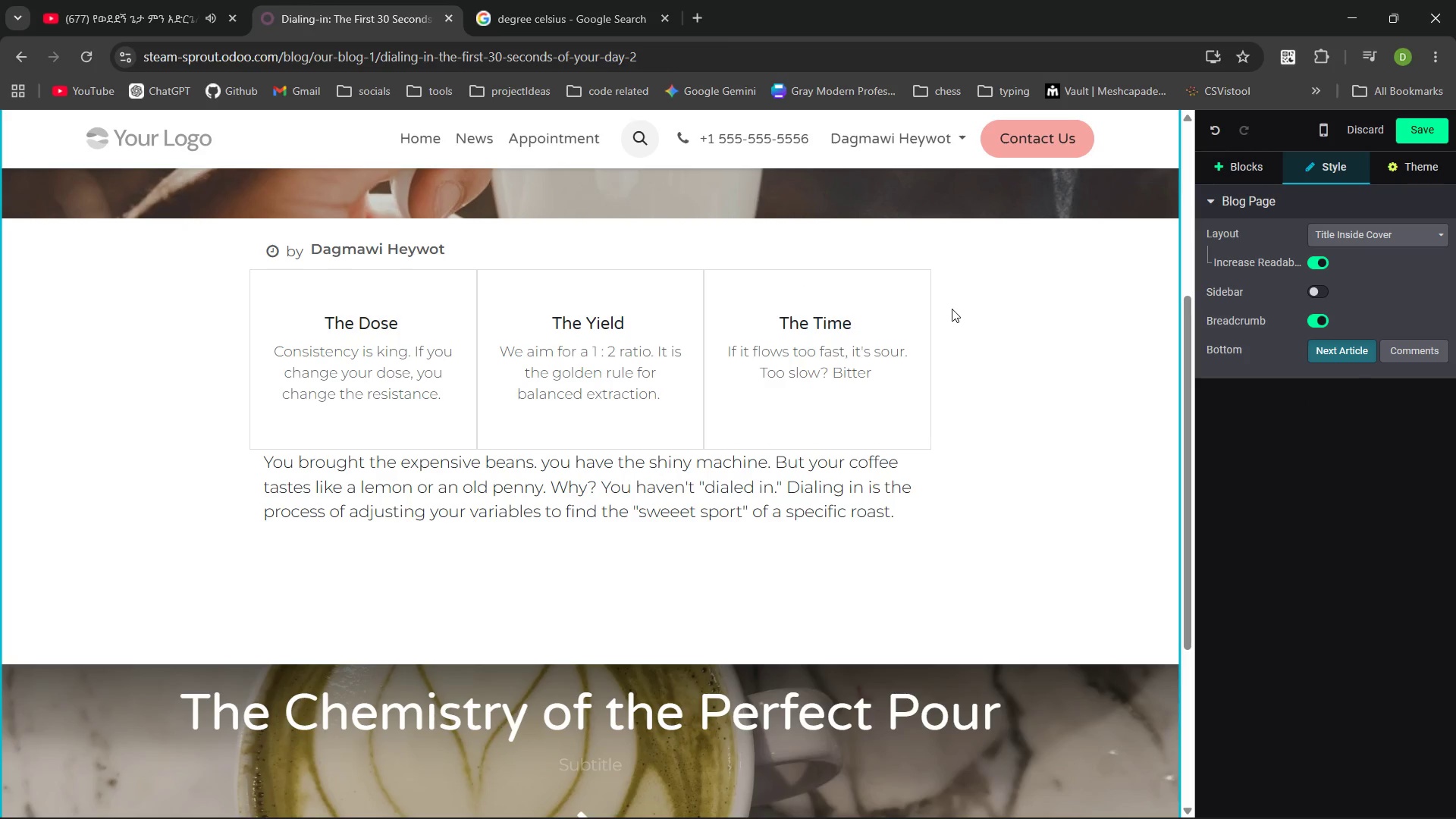 
left_click([952, 309])
 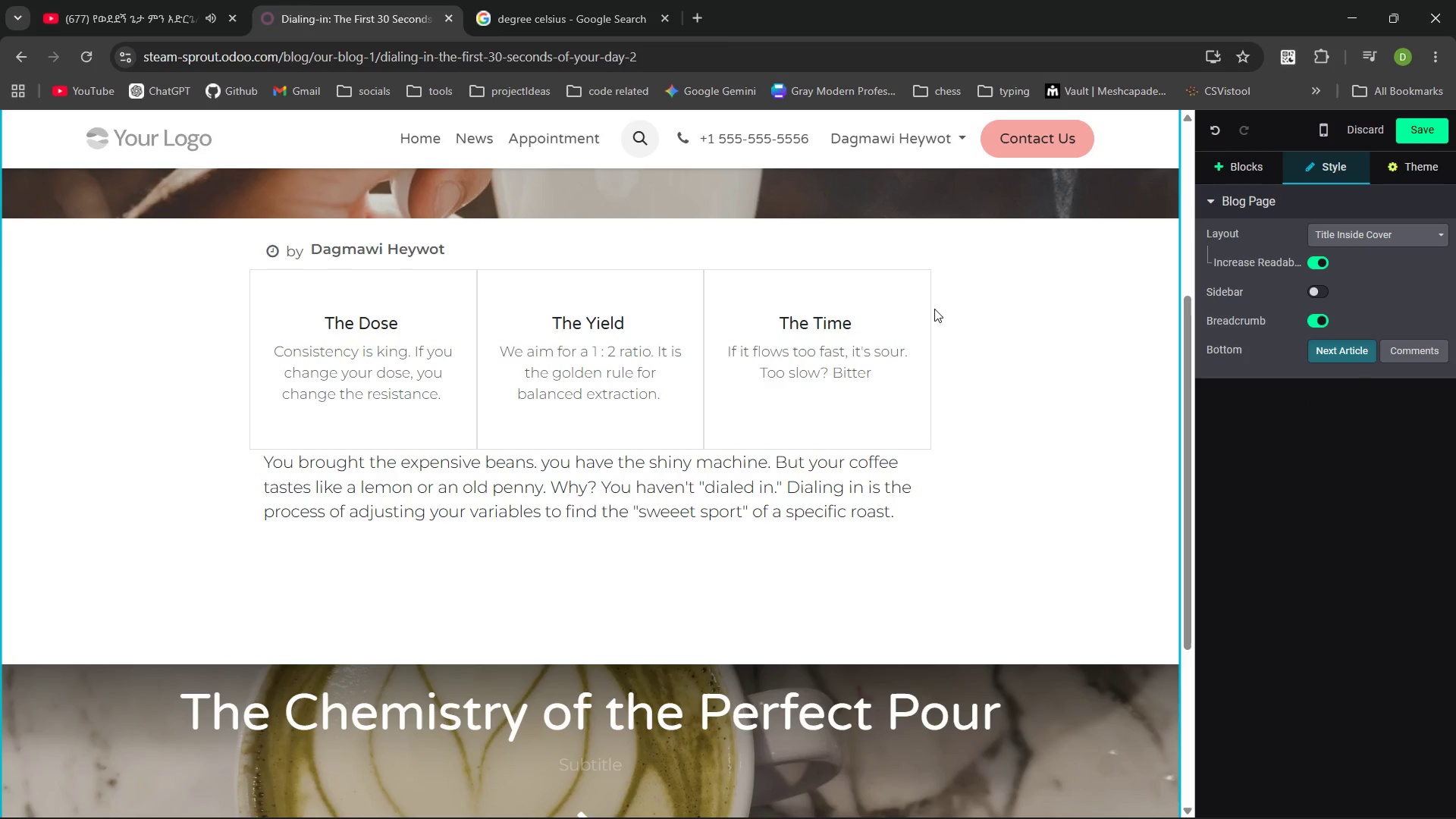 
double_click([934, 309])
 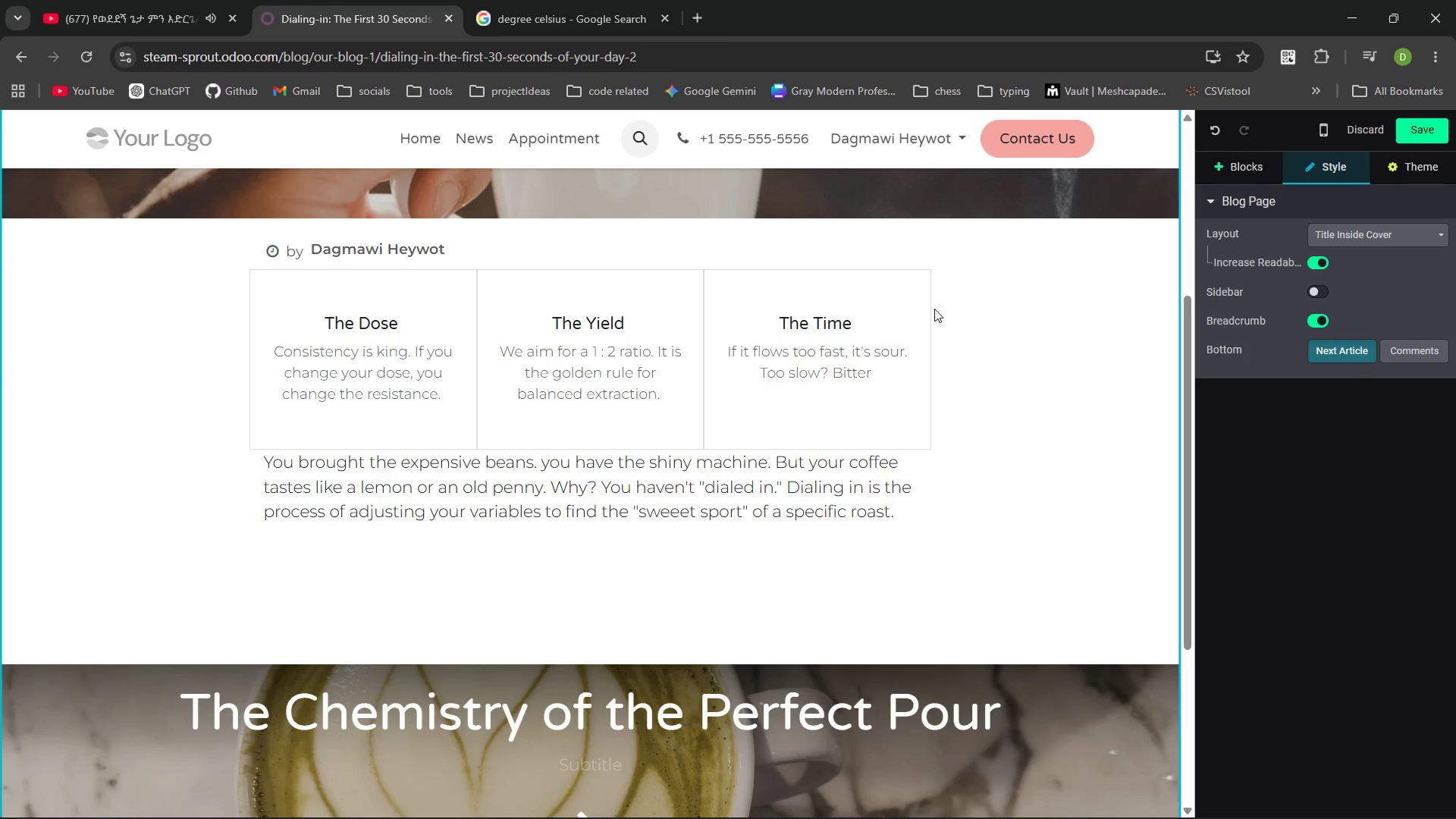 
triple_click([934, 309])
 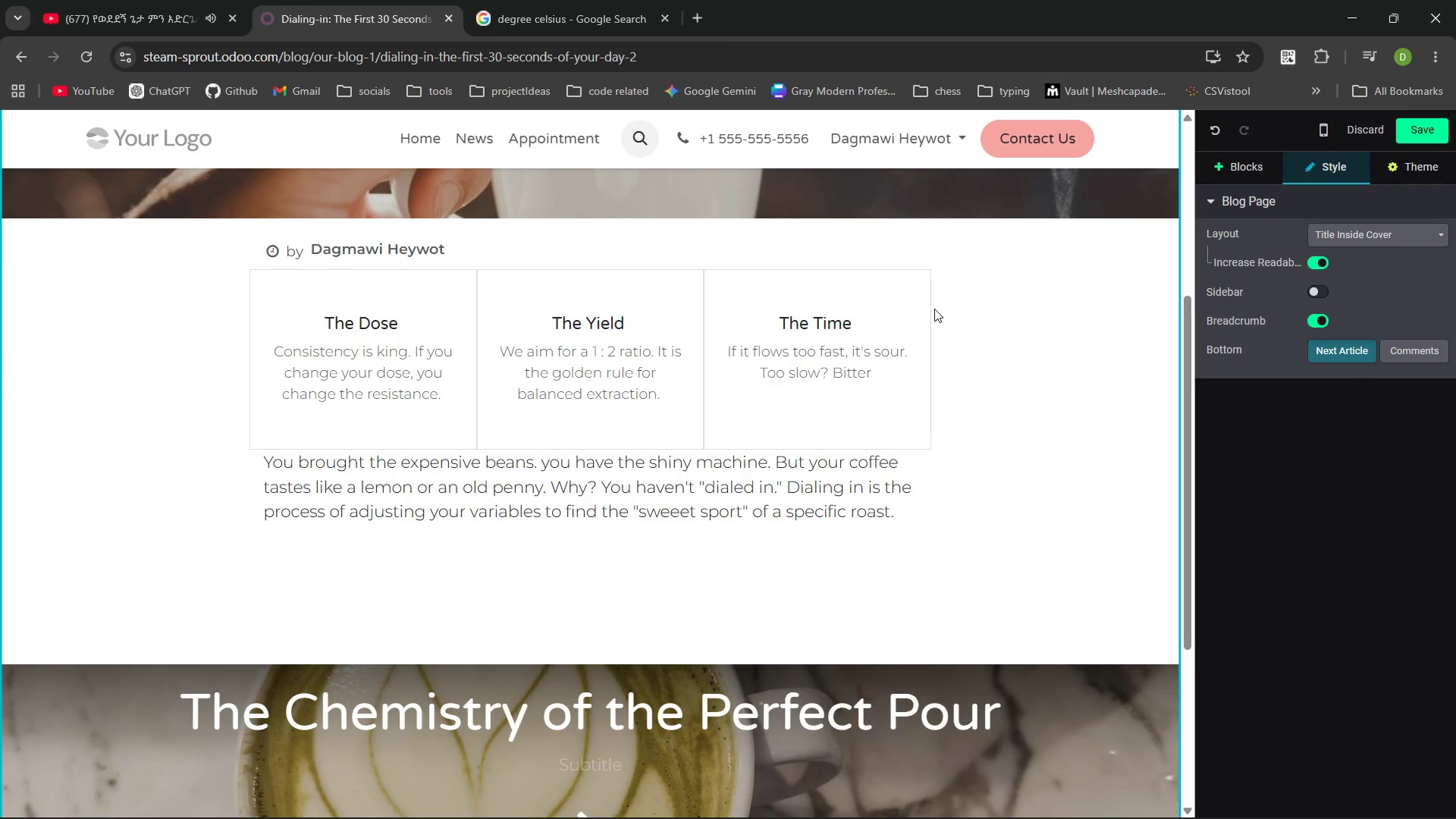 
triple_click([934, 309])
 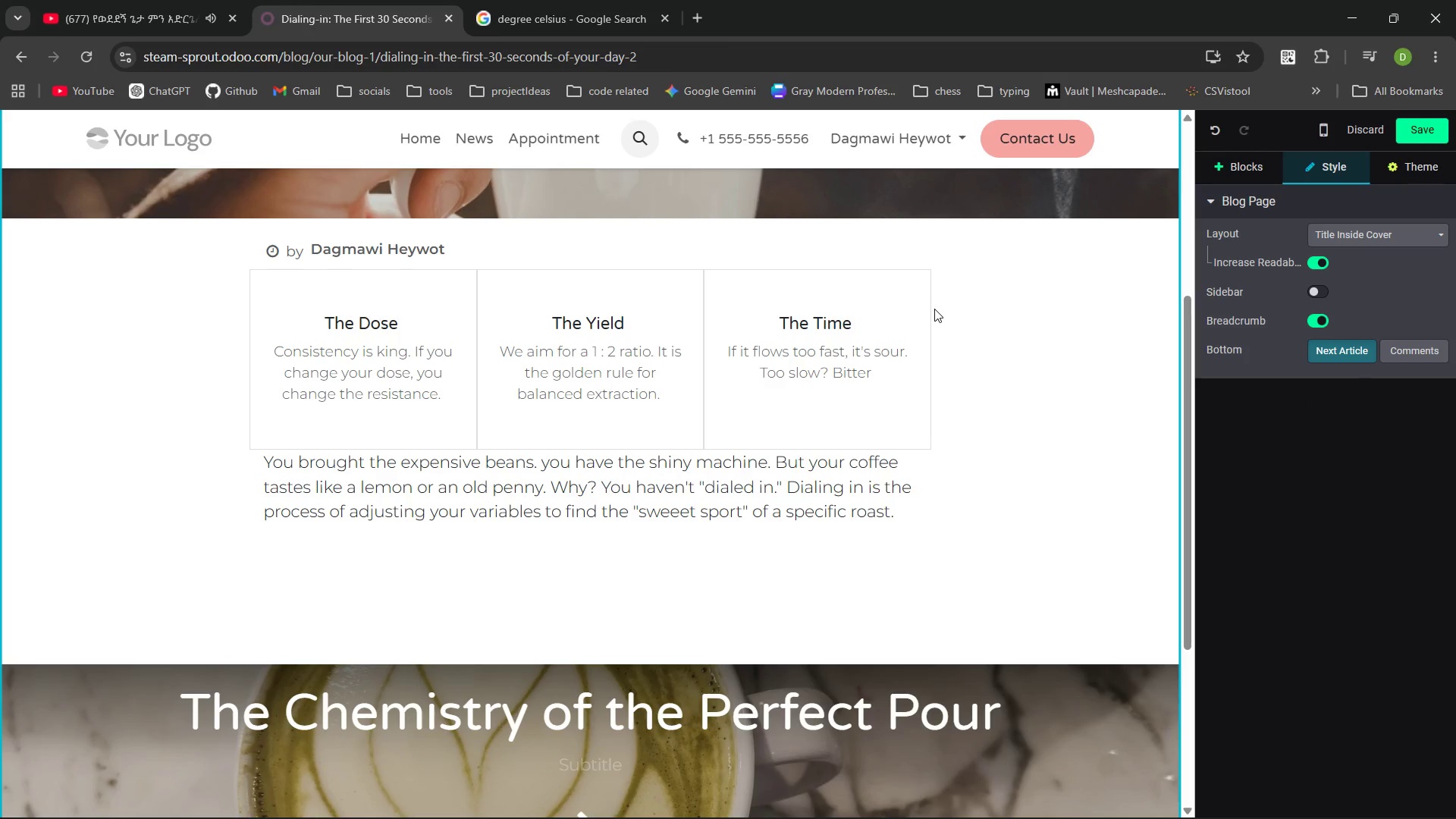 
triple_click([934, 309])
 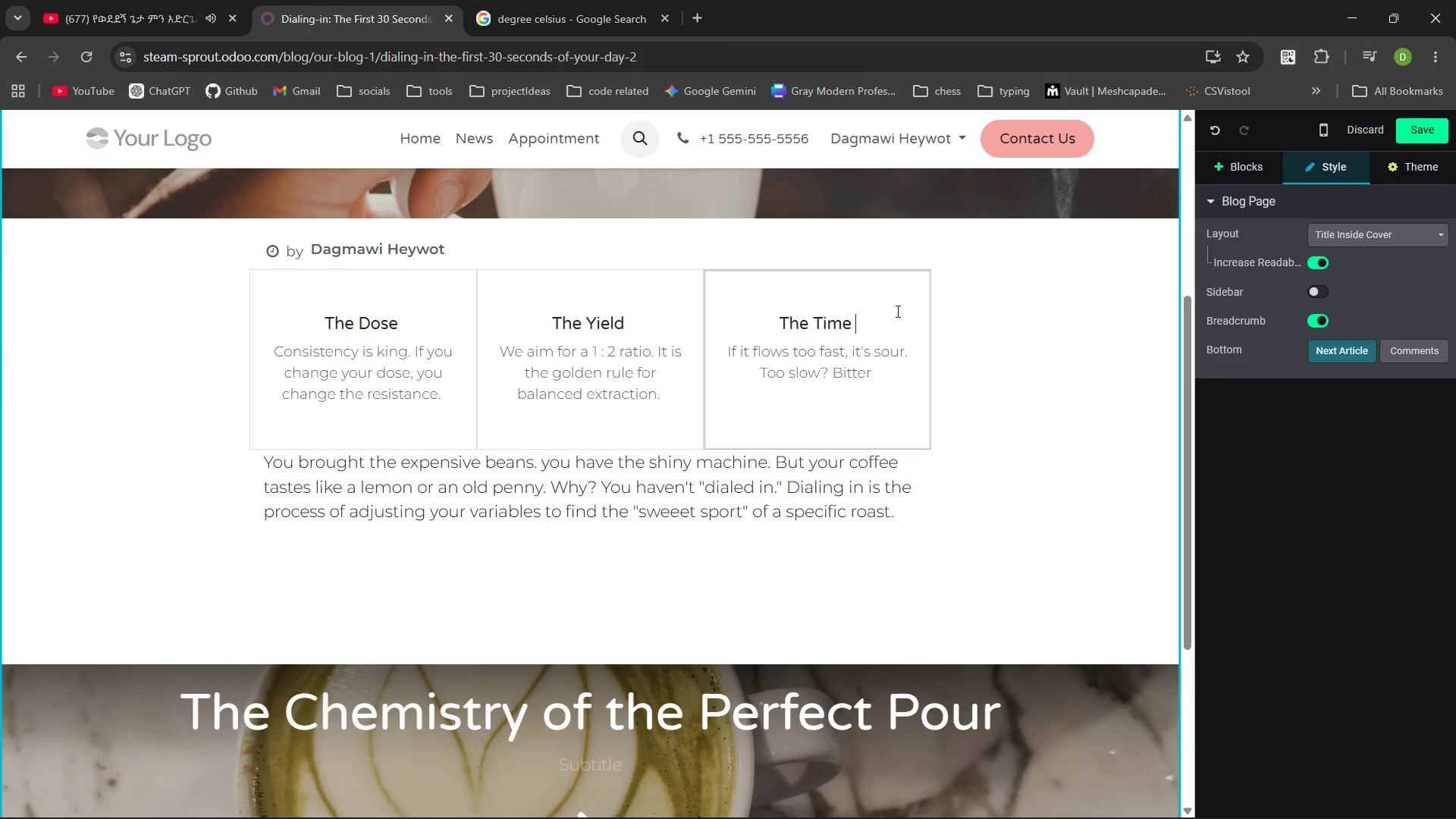 
double_click([896, 311])
 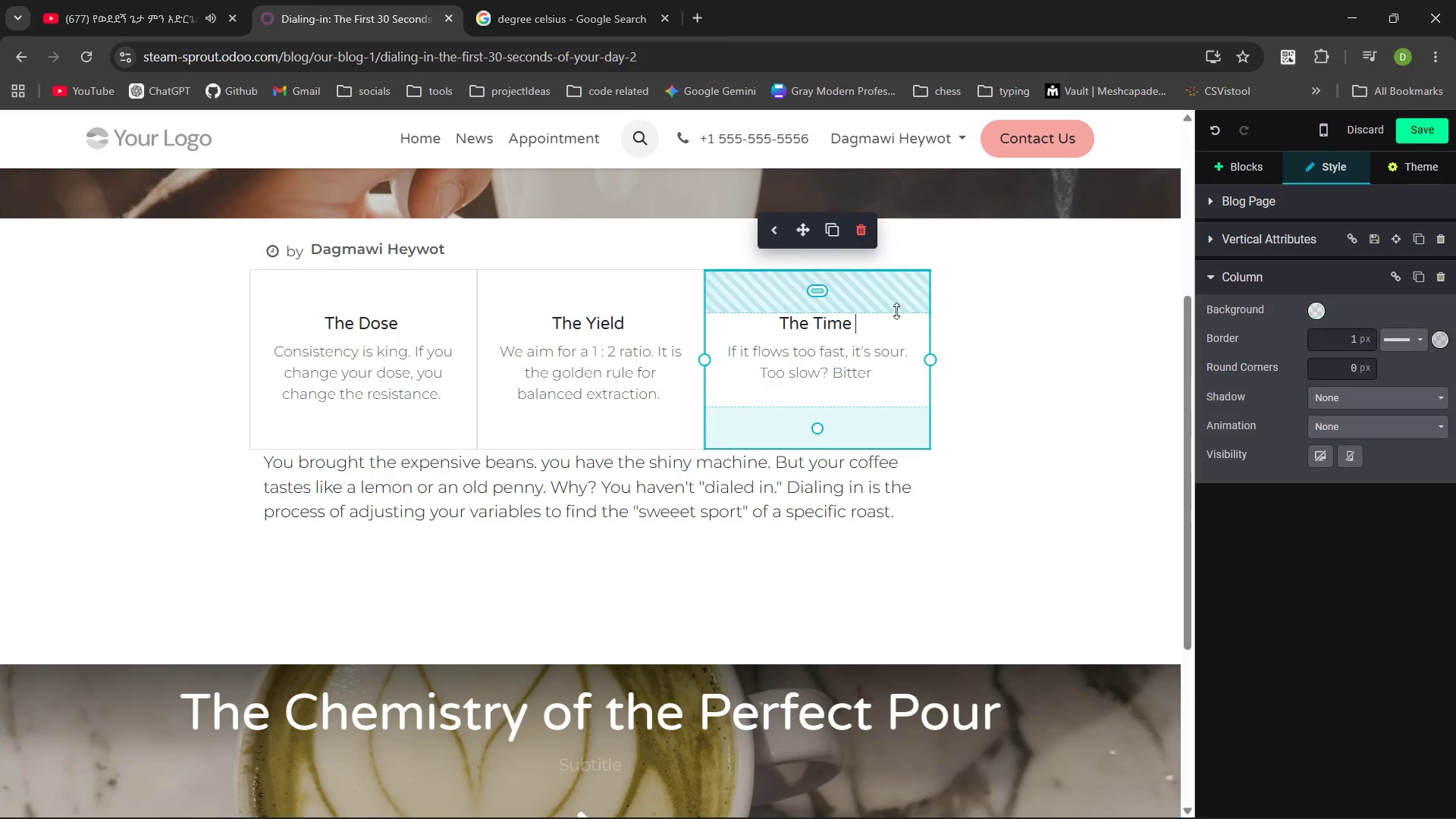 
triple_click([896, 311])
 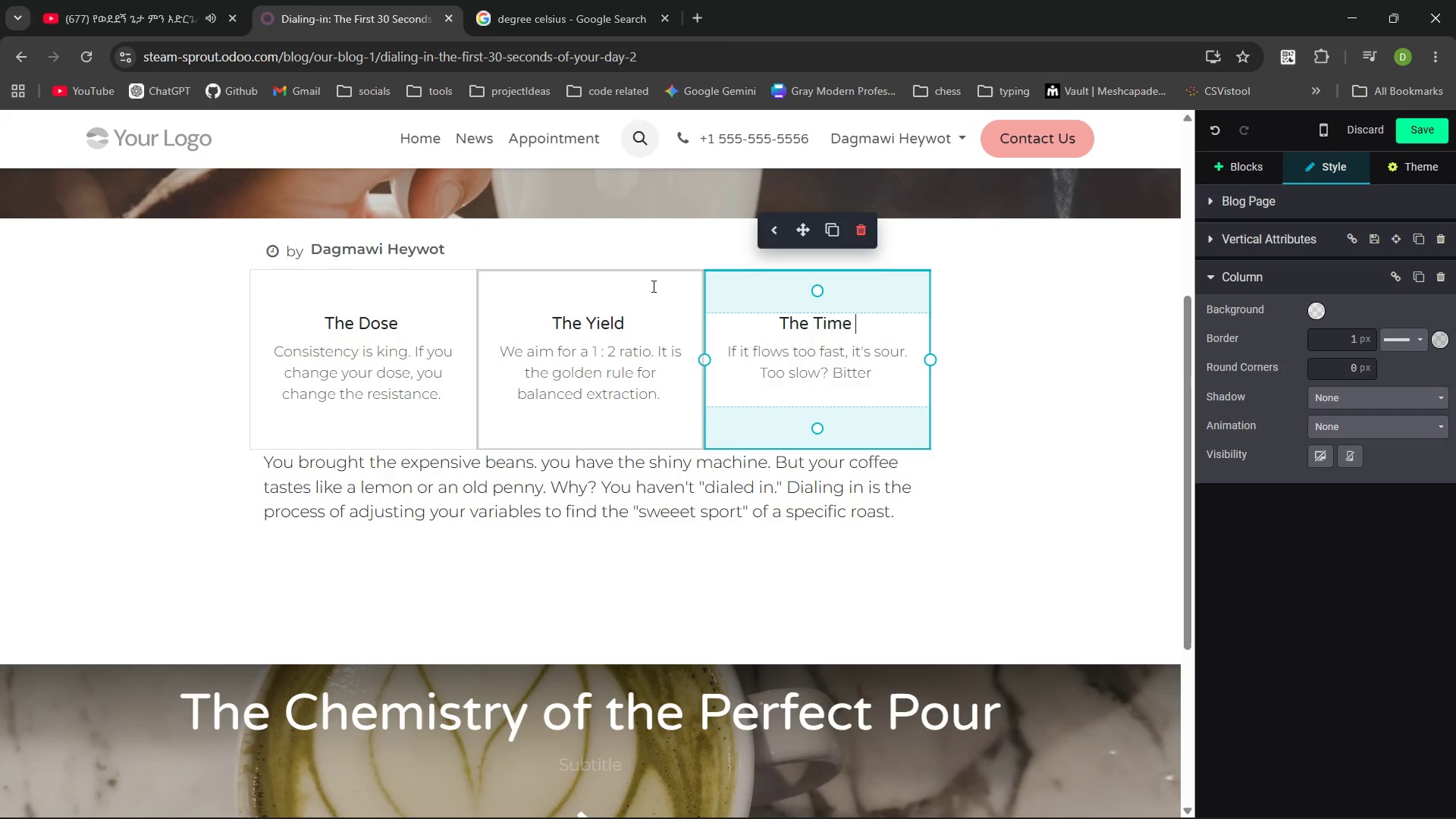 
left_click([652, 286])
 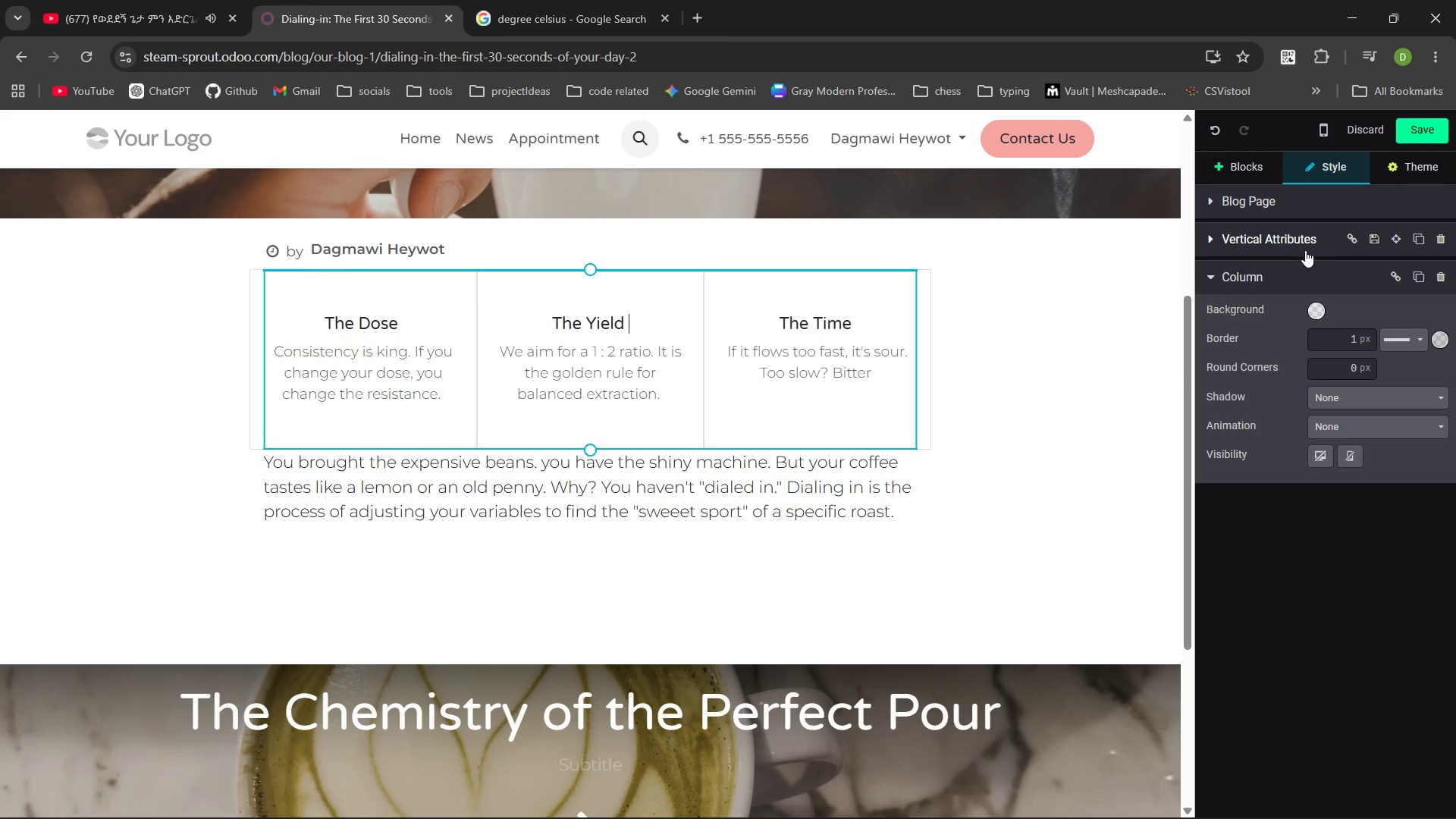 
left_click([1276, 241])
 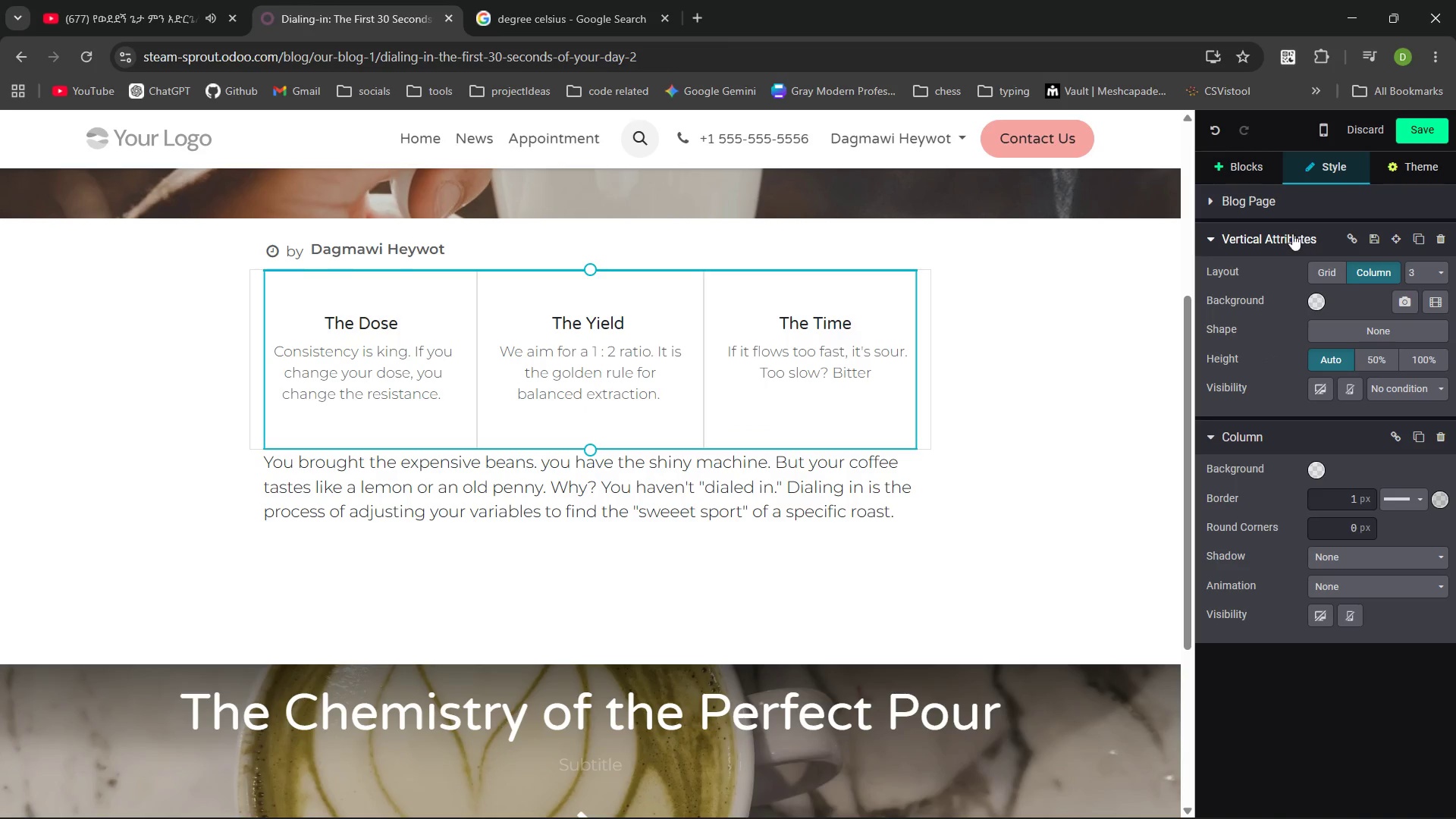 
left_click([1260, 214])
 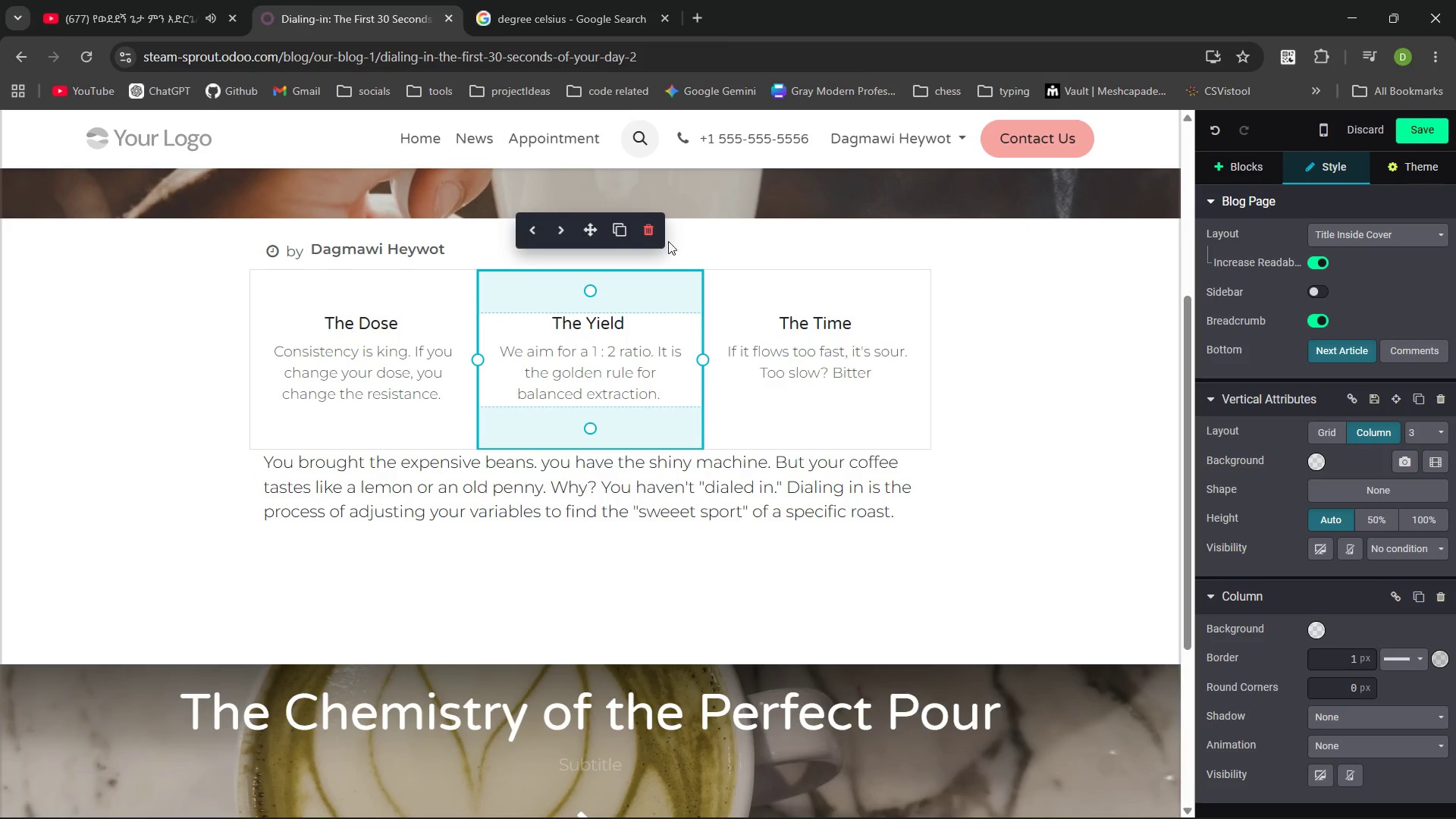 
wait(5.91)
 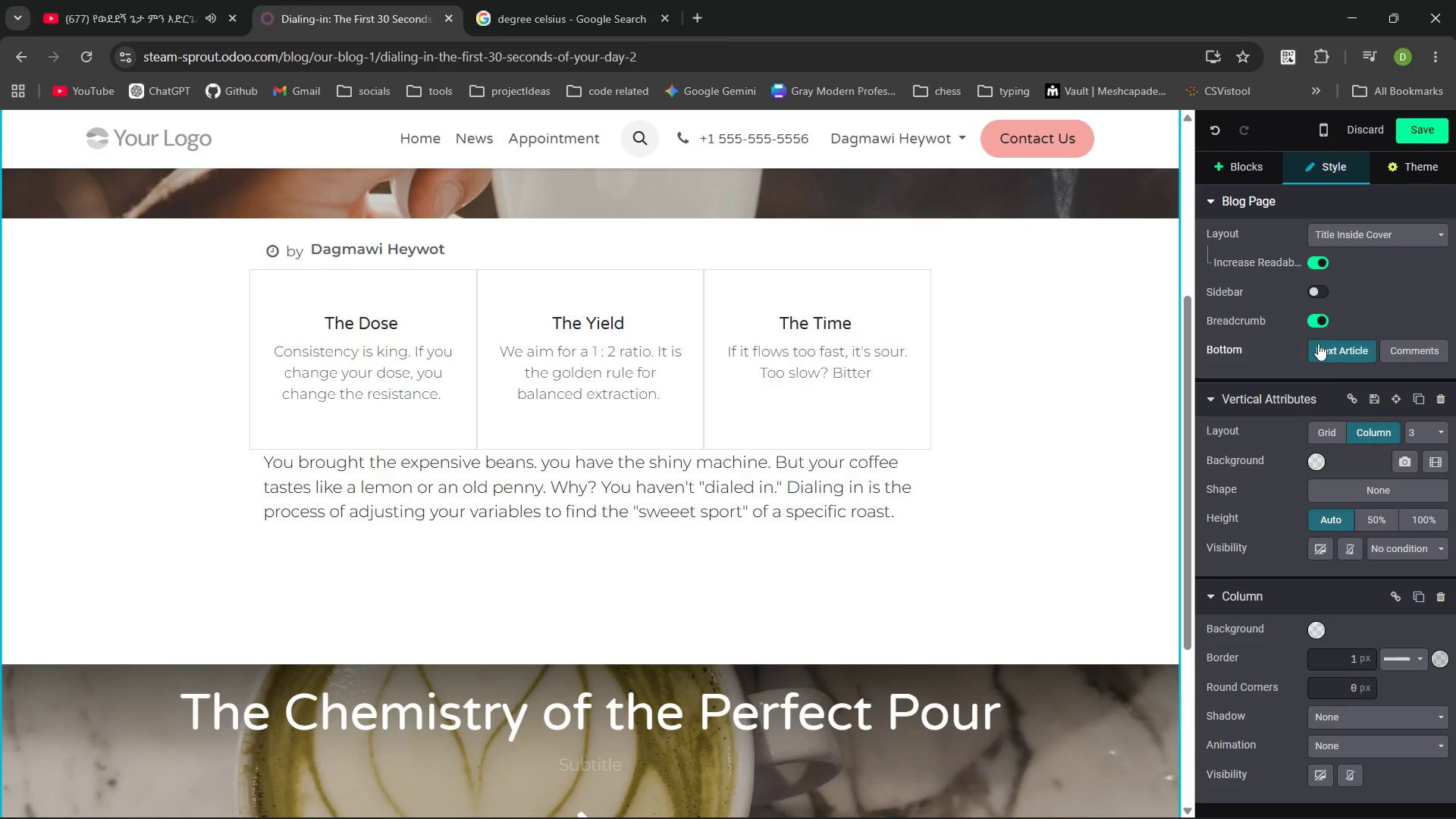 
left_click([490, 256])
 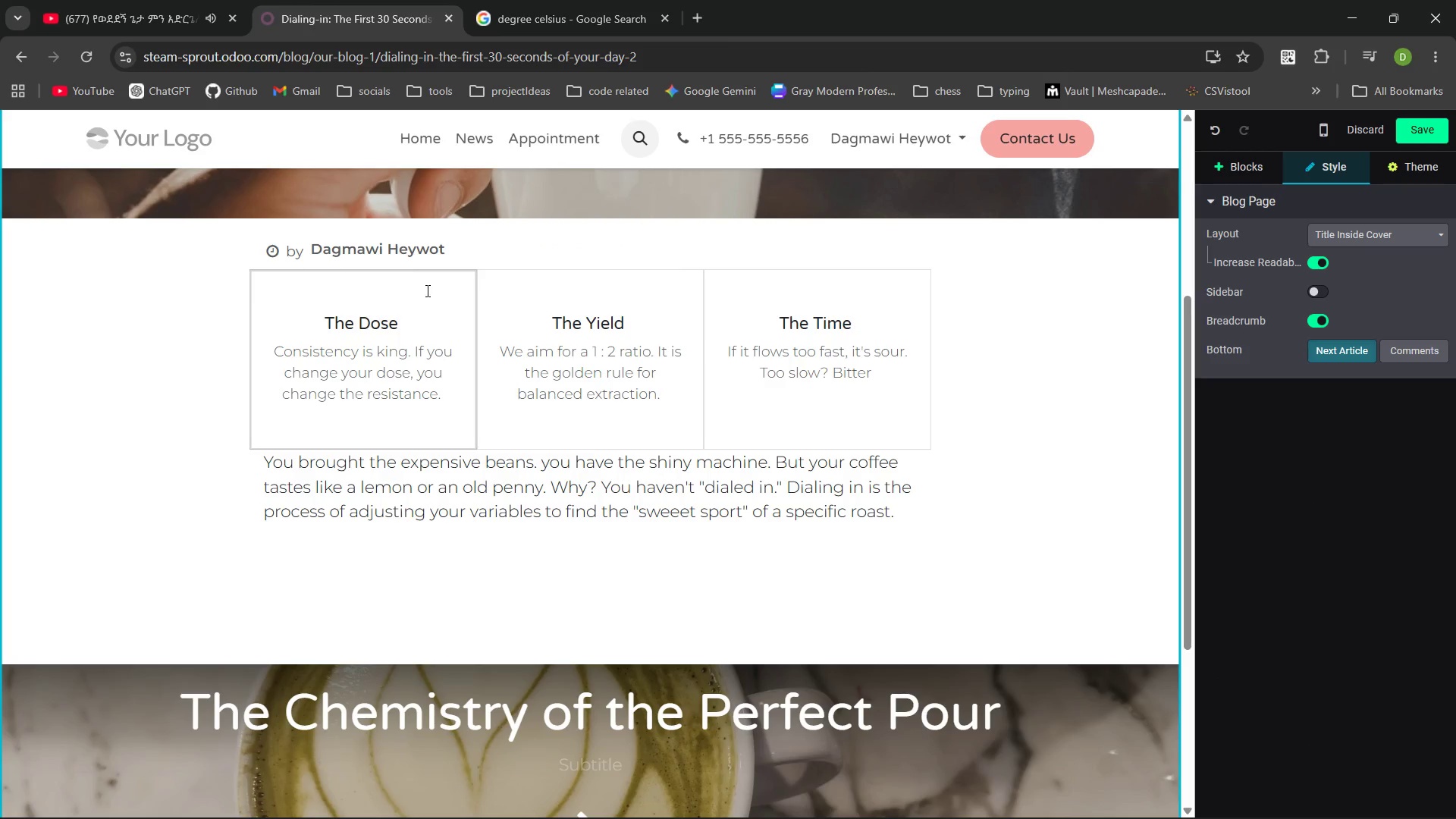 
left_click([422, 293])
 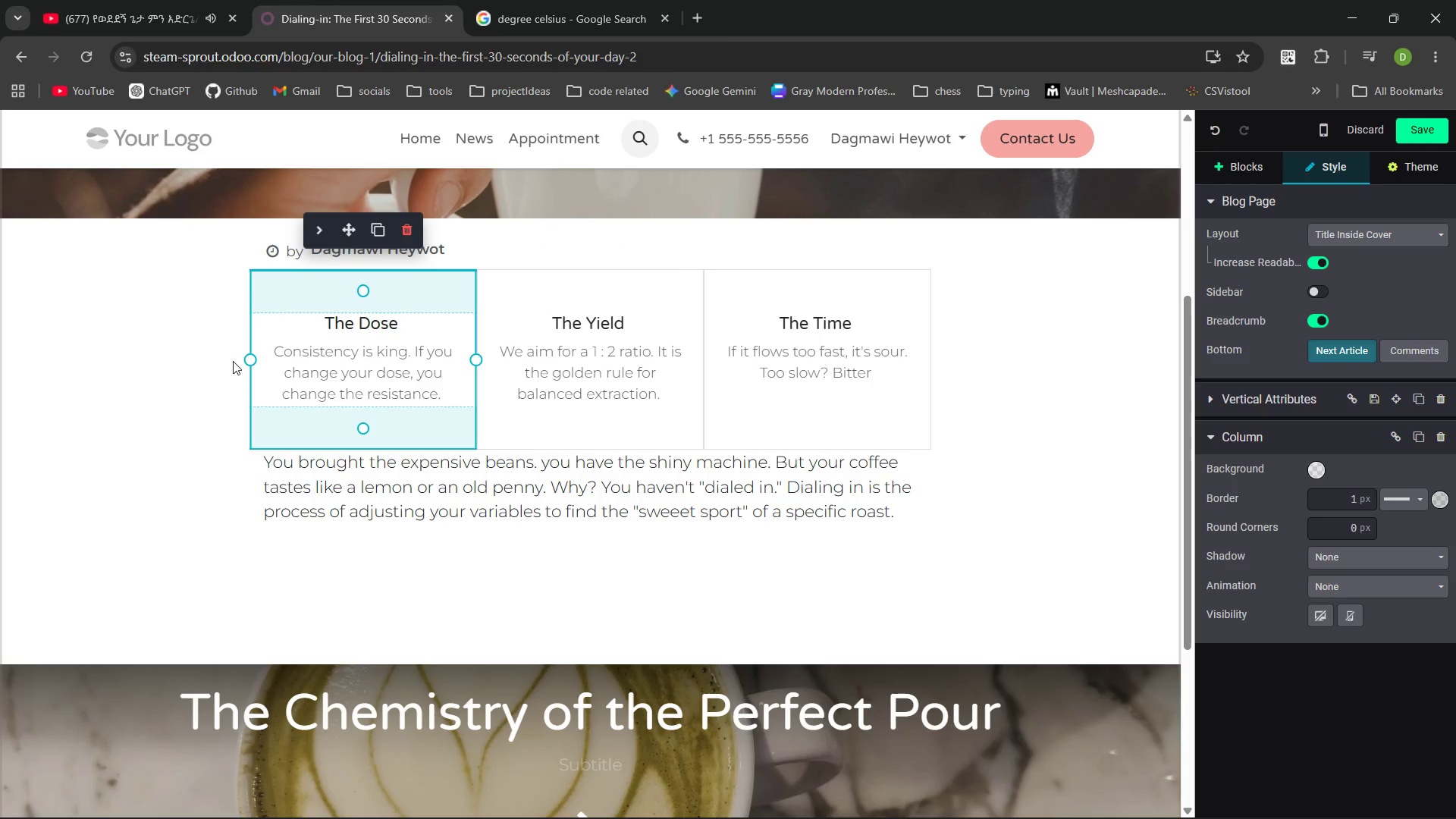 
left_click([244, 329])
 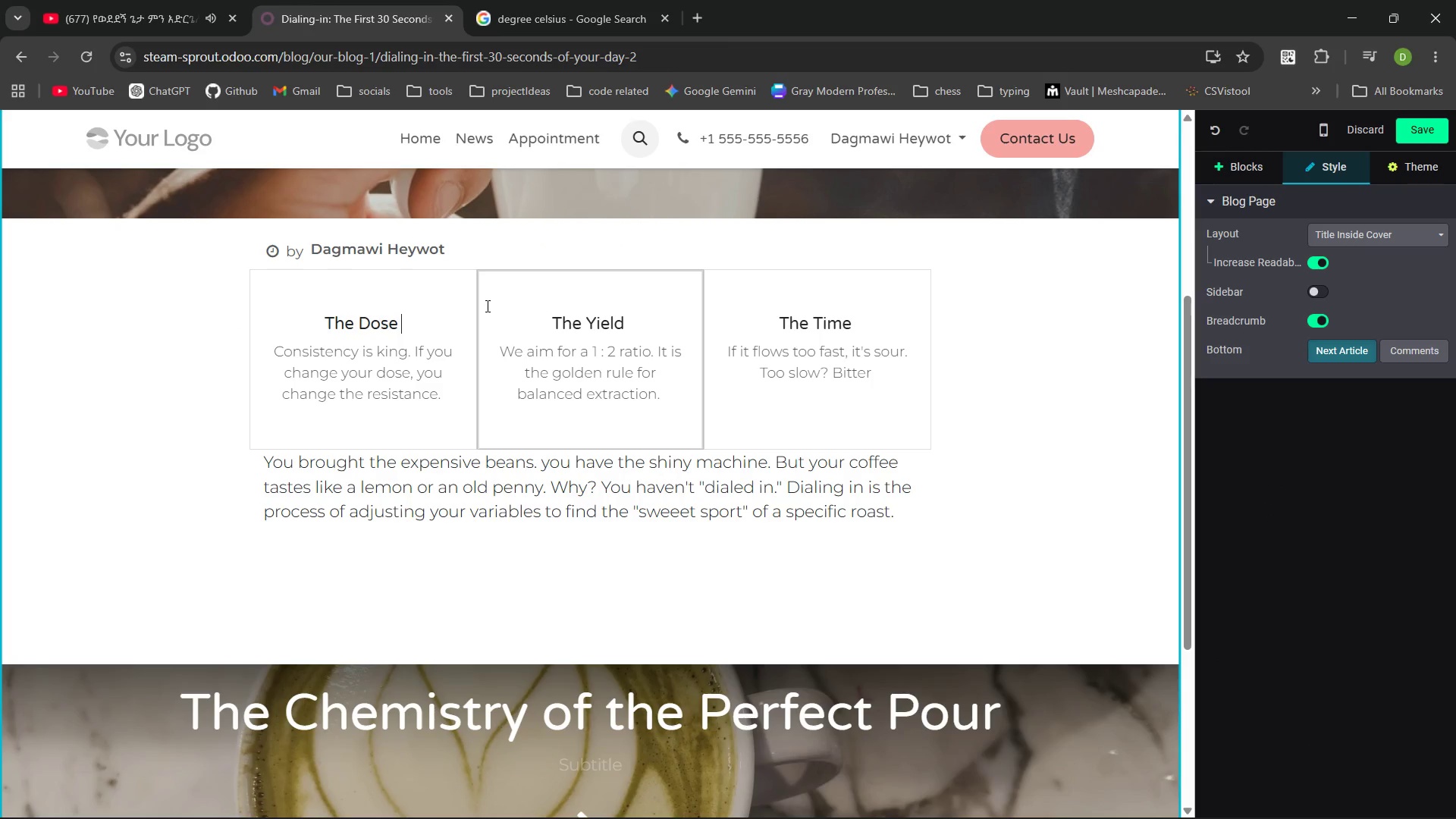 
key(Control+Z)
 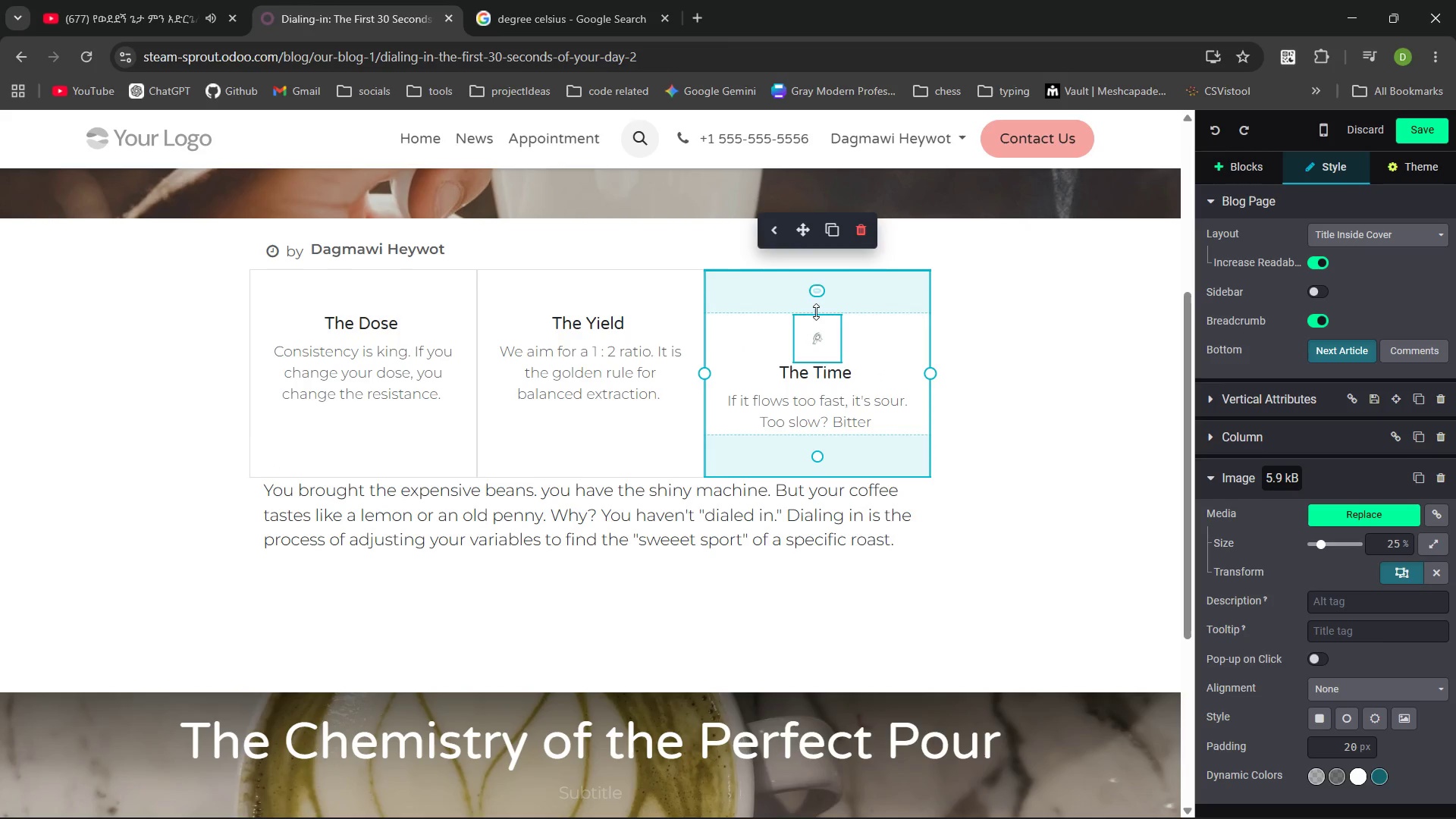 
hold_key(key=ControlLeft, duration=0.38)
 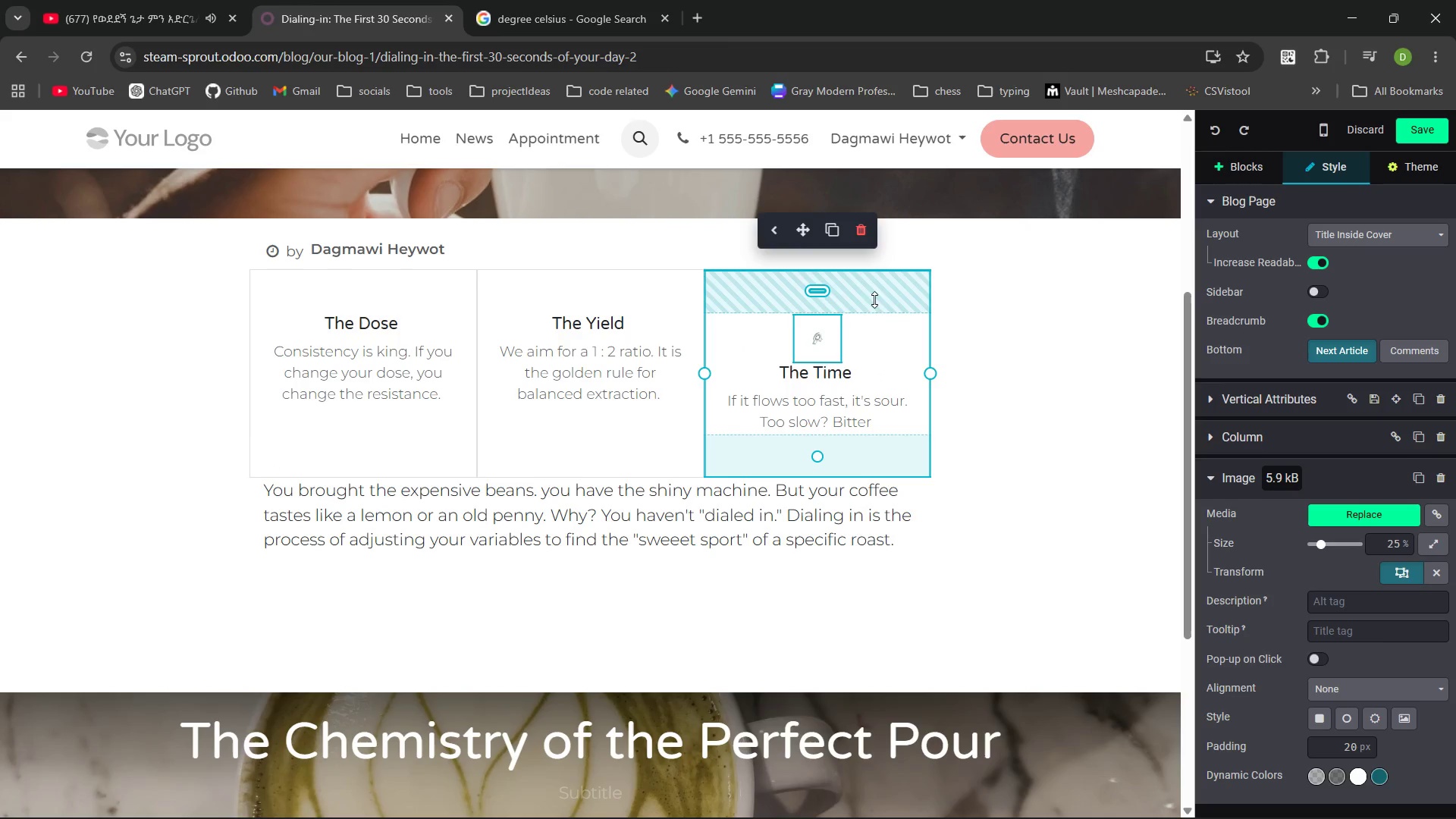 
left_click([874, 297])
 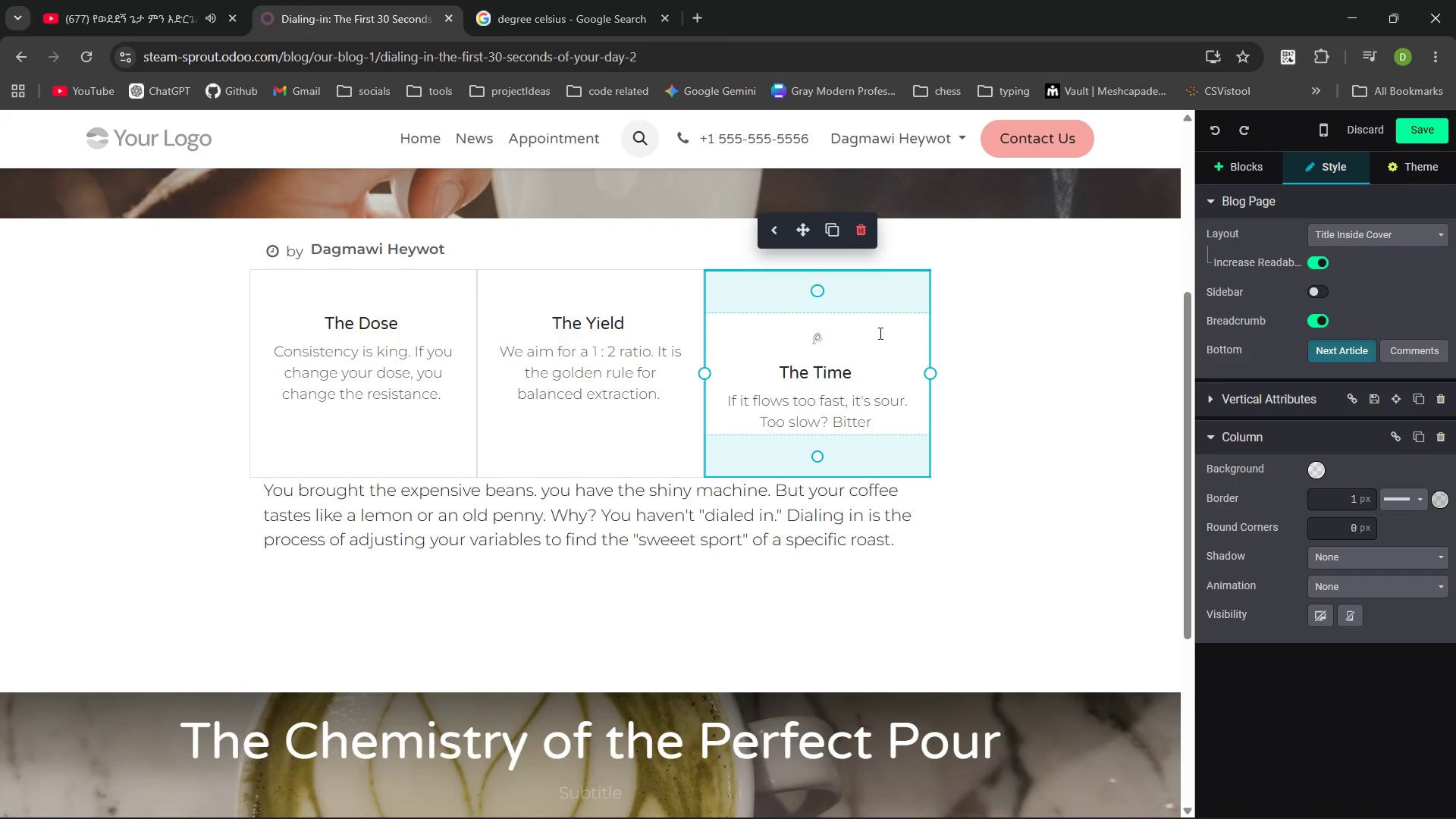 
left_click([879, 333])
 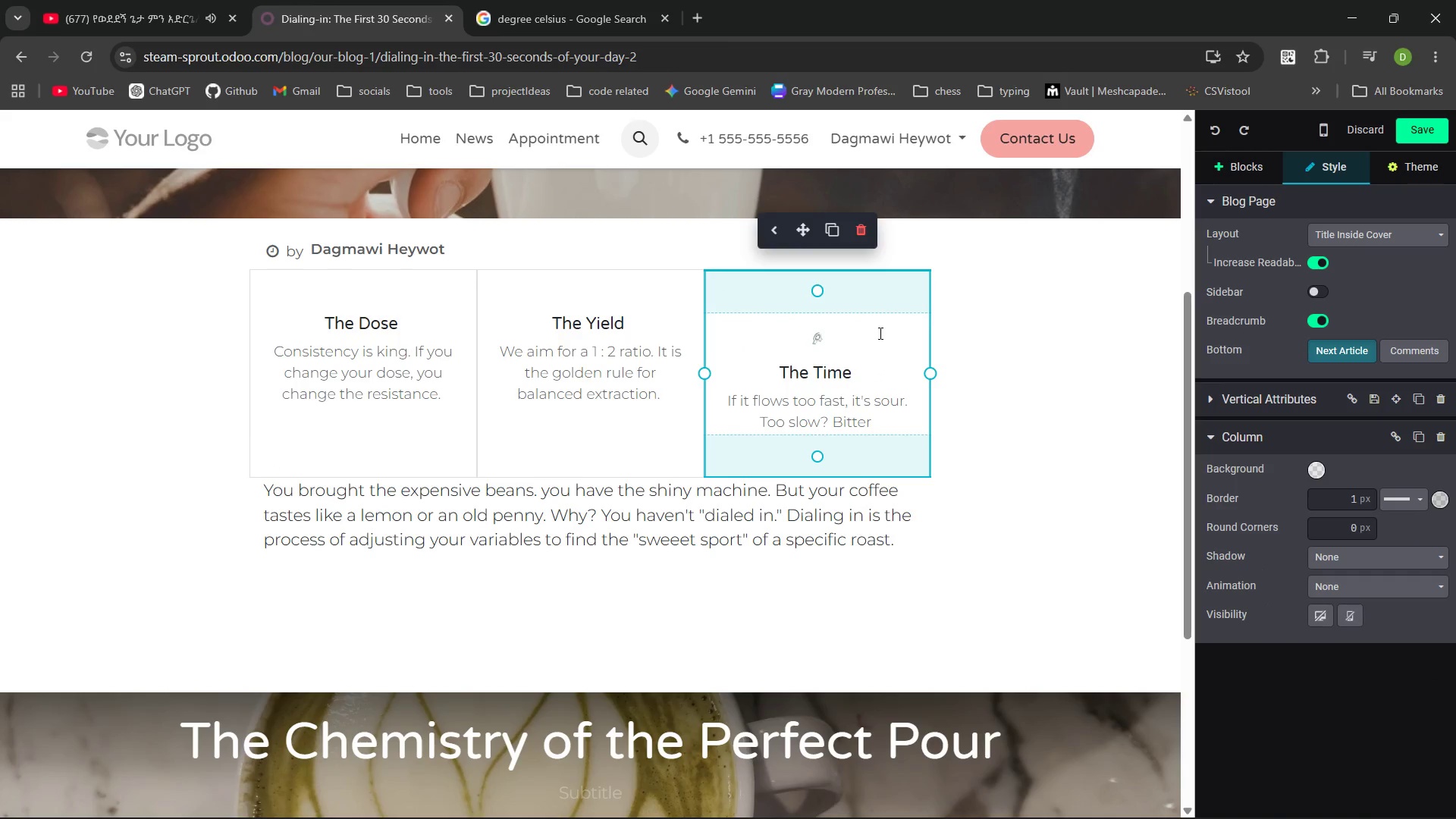 
left_click([879, 333])
 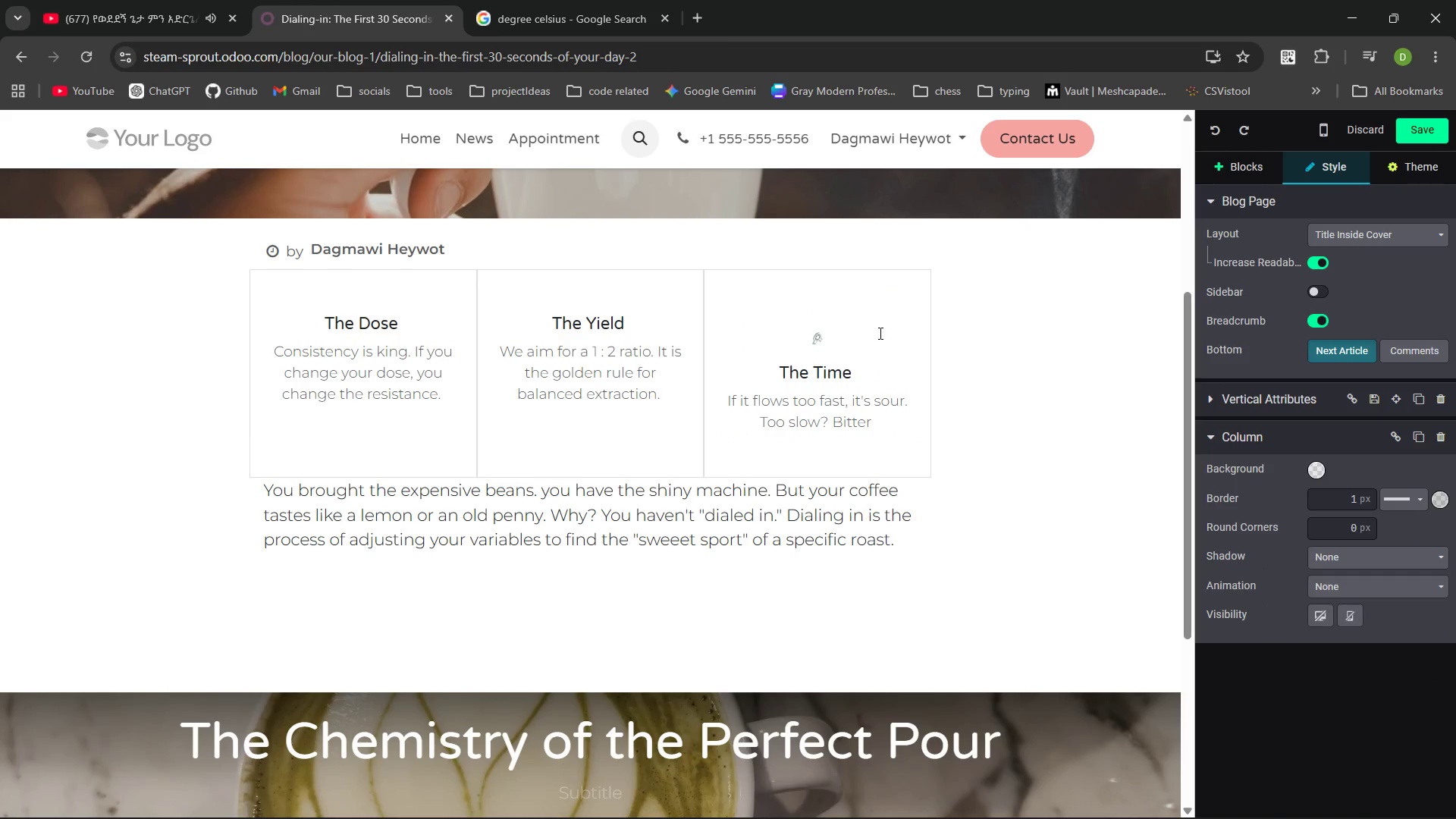 
key(Control+Z)
 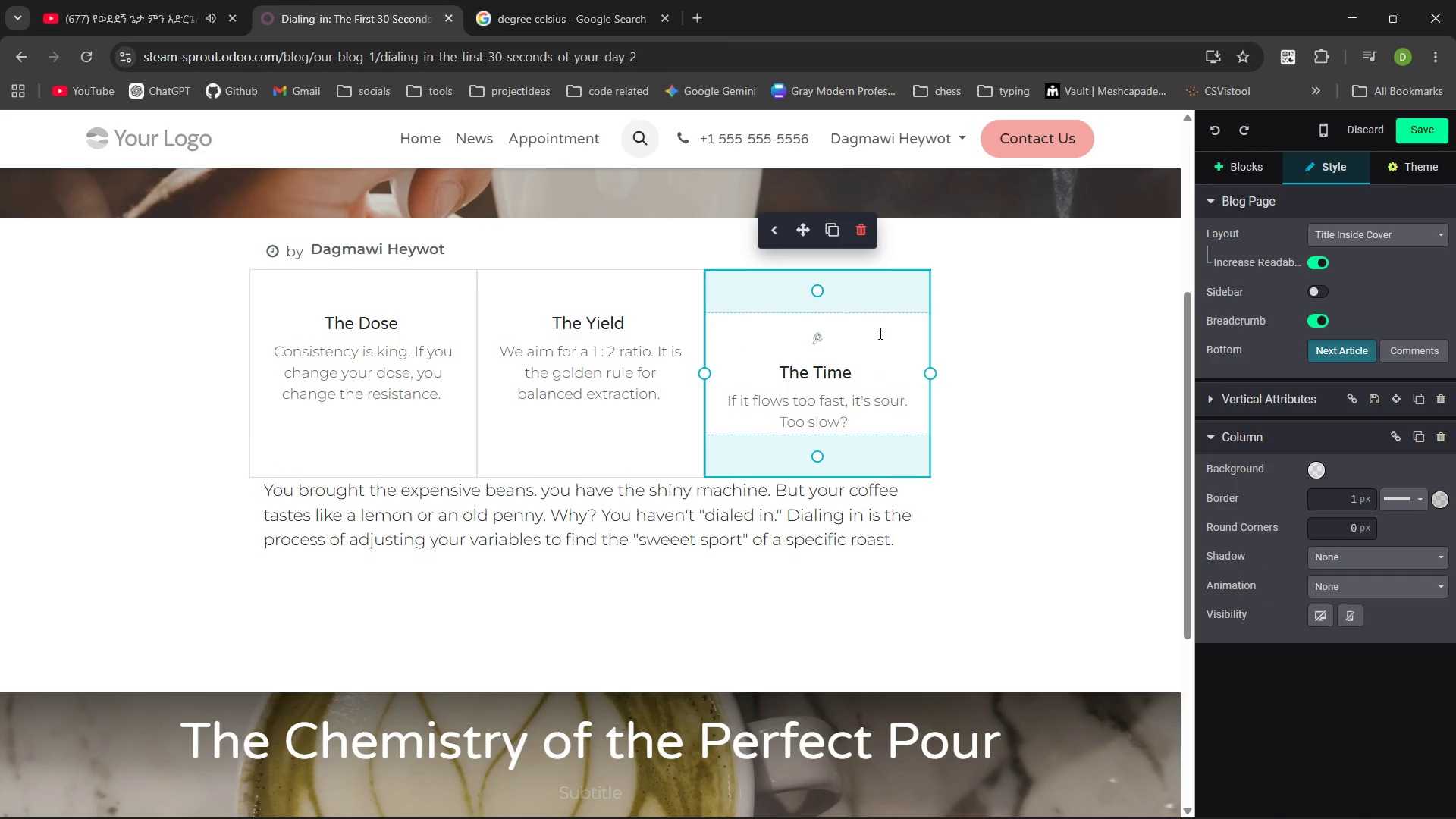 
key(Control+Y)
 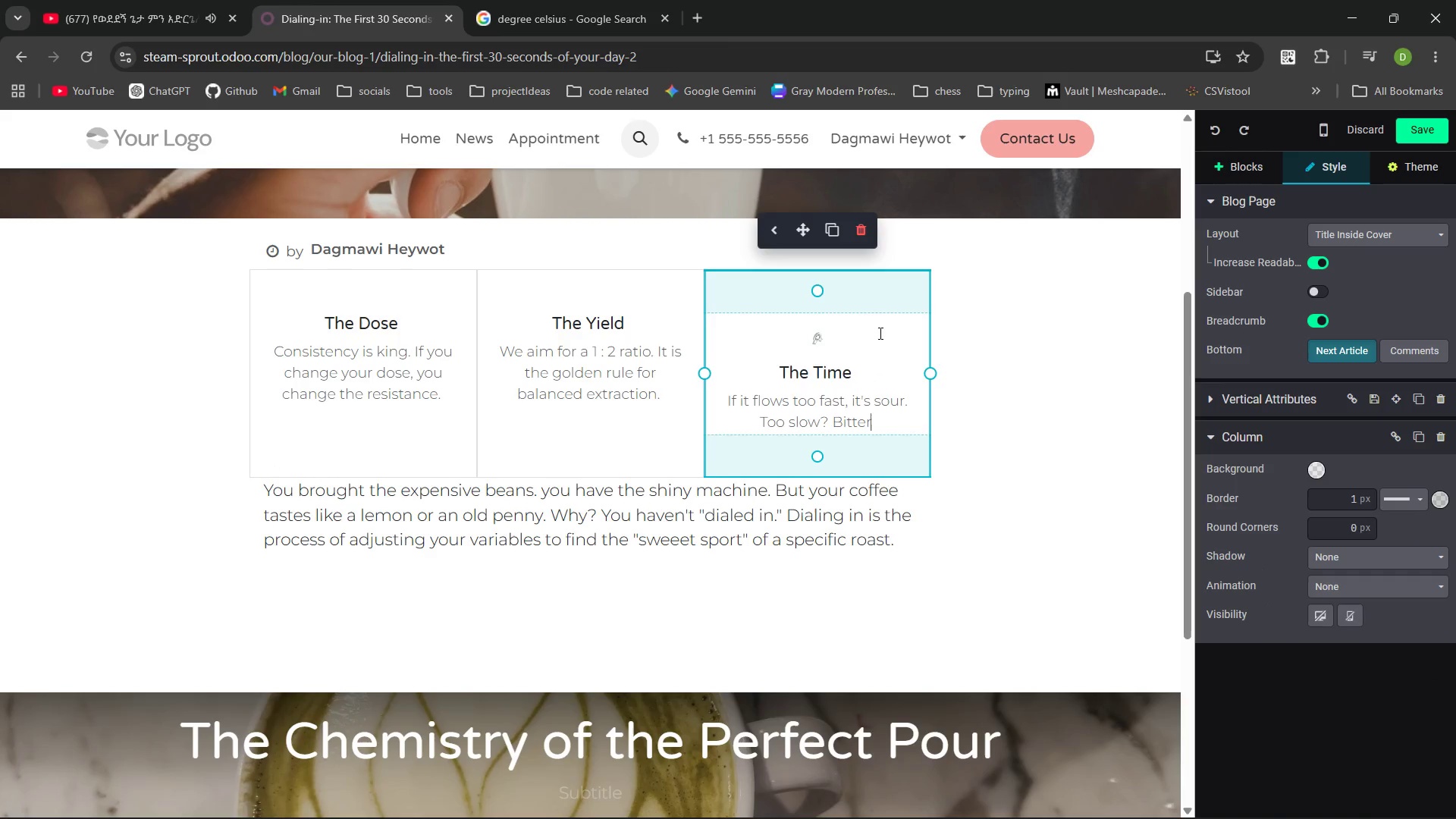 
key(Control+Y)
 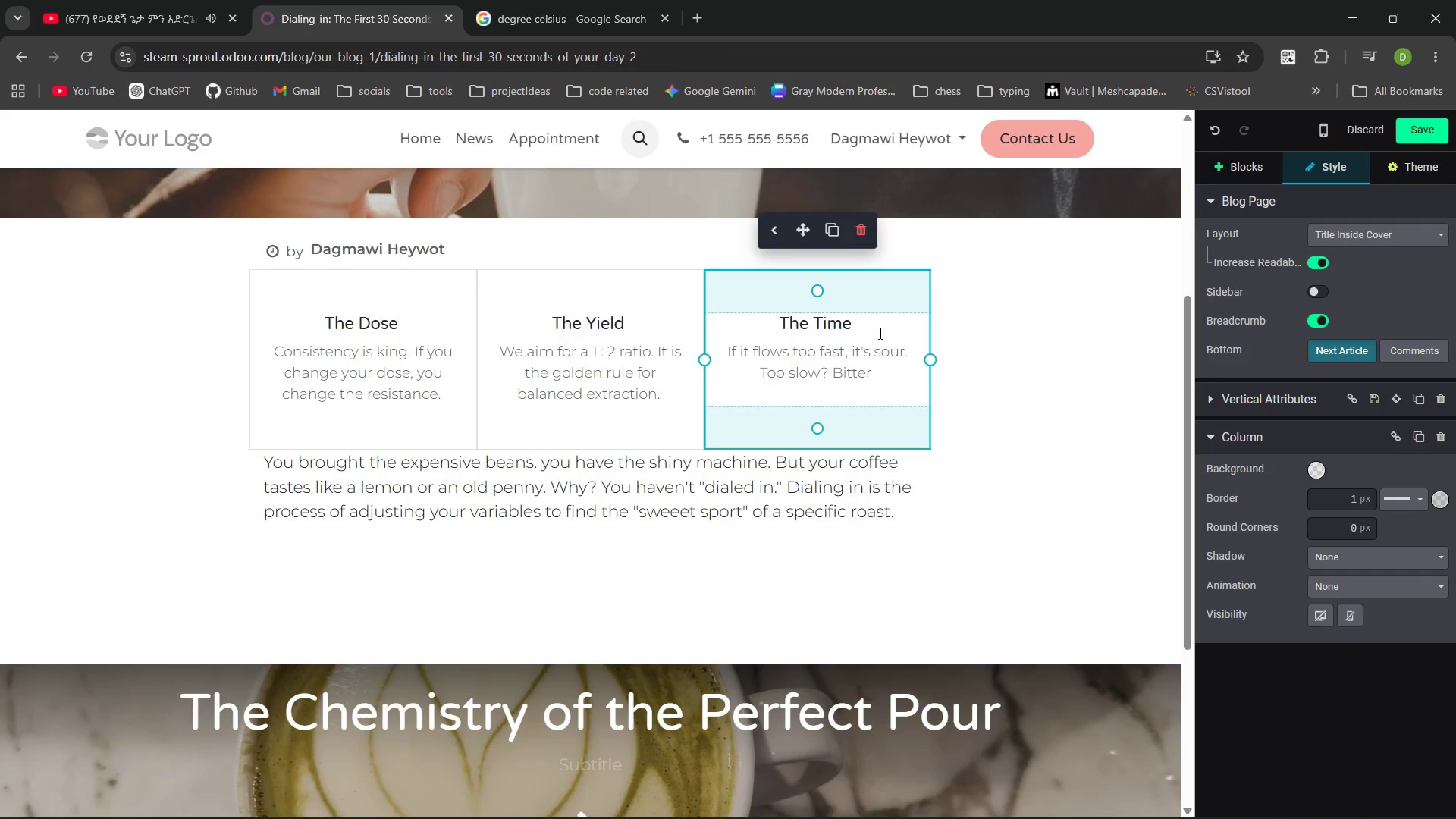 
key(Control+Y)
 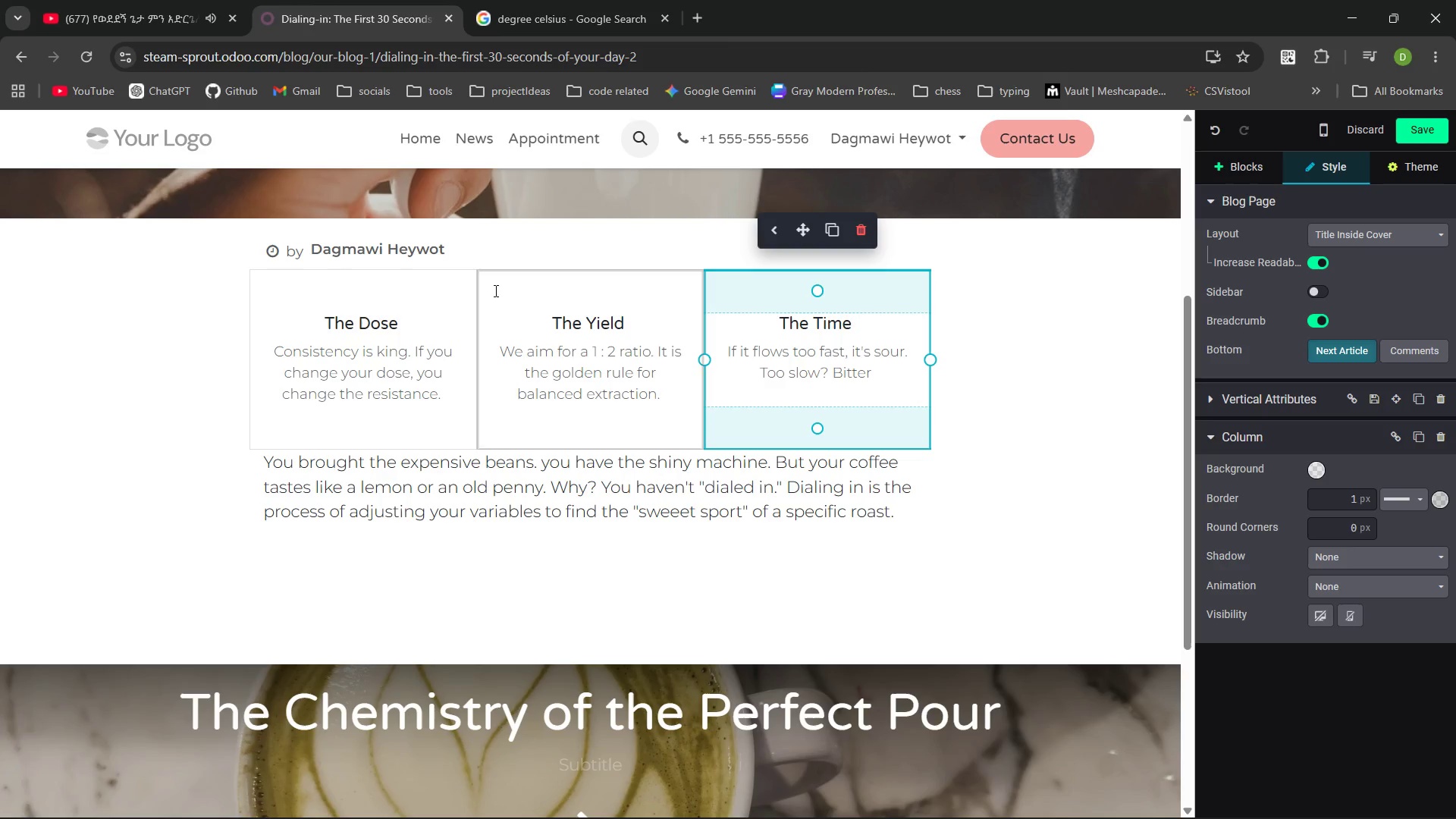 
left_click([504, 262])
 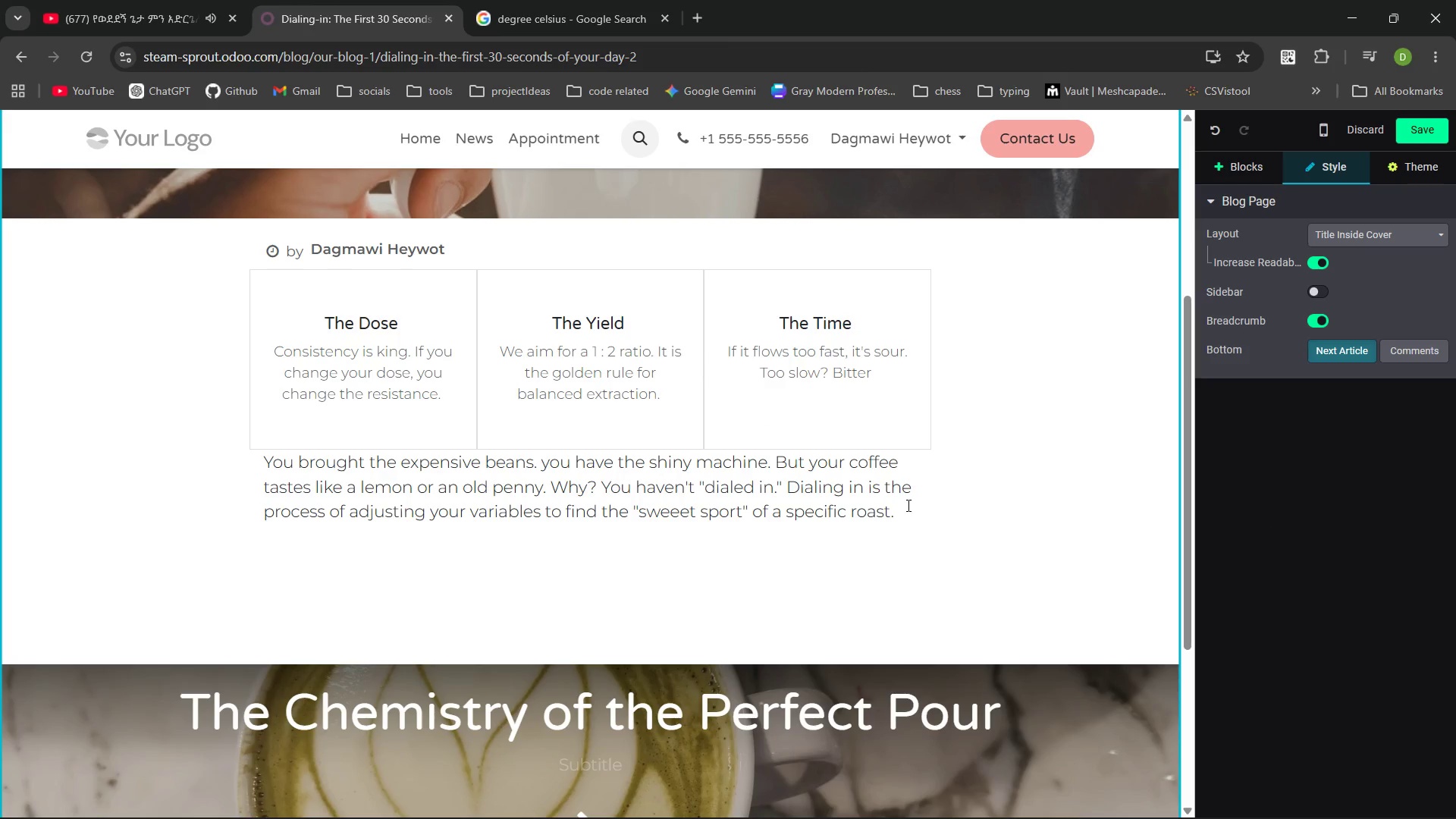 
left_click([905, 505])
 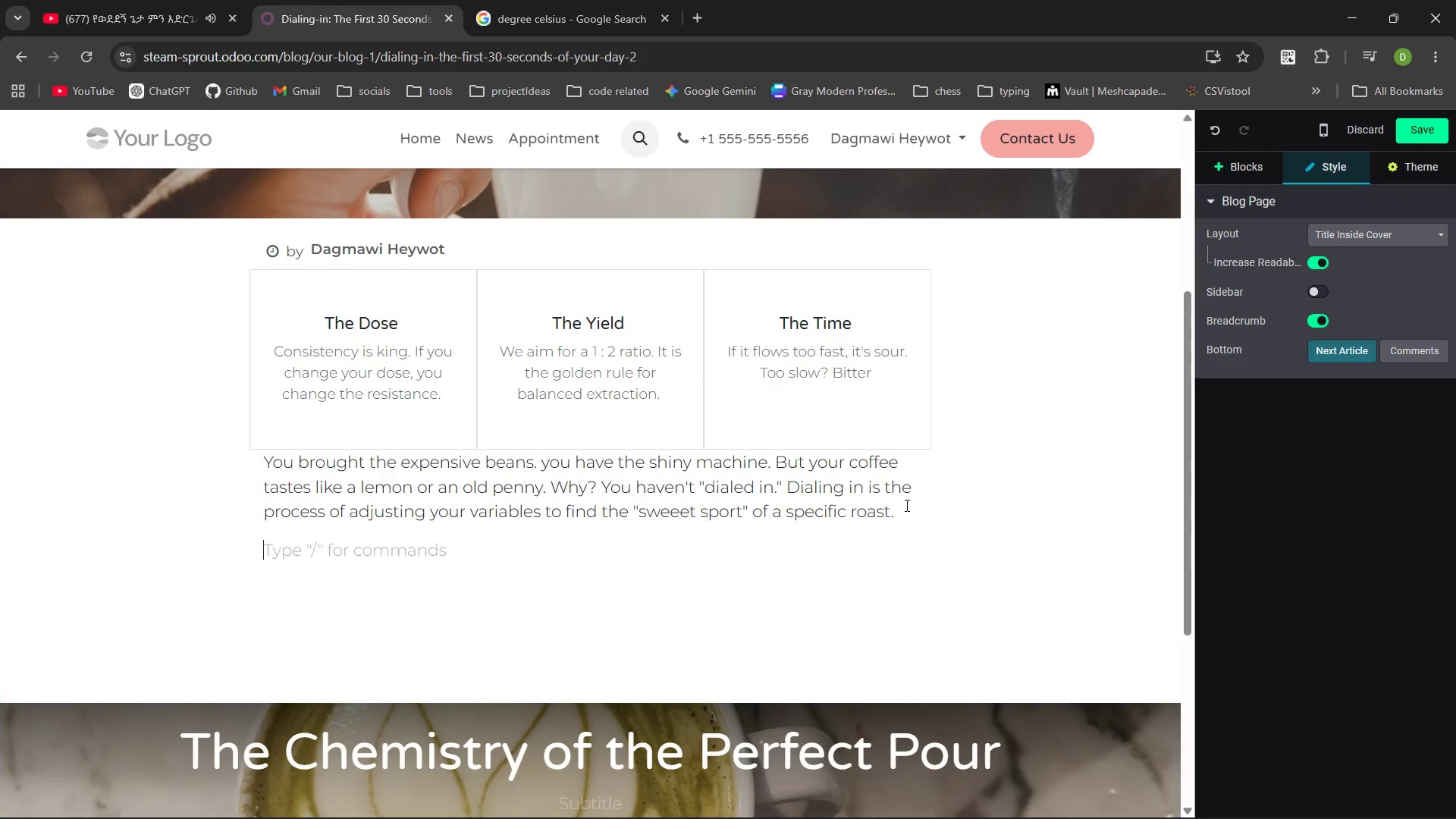 
key(Enter)
 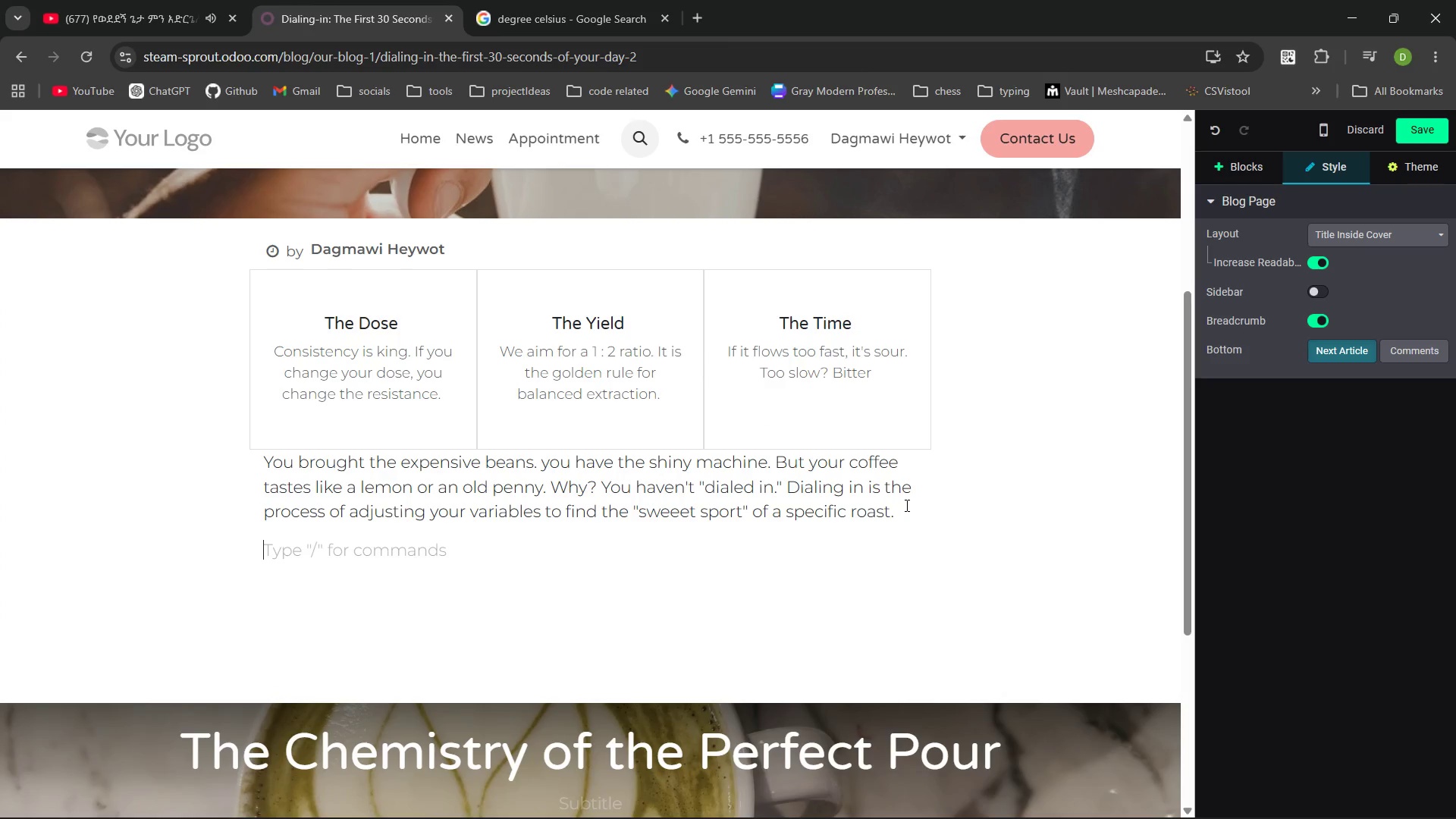 
key(Enter)
 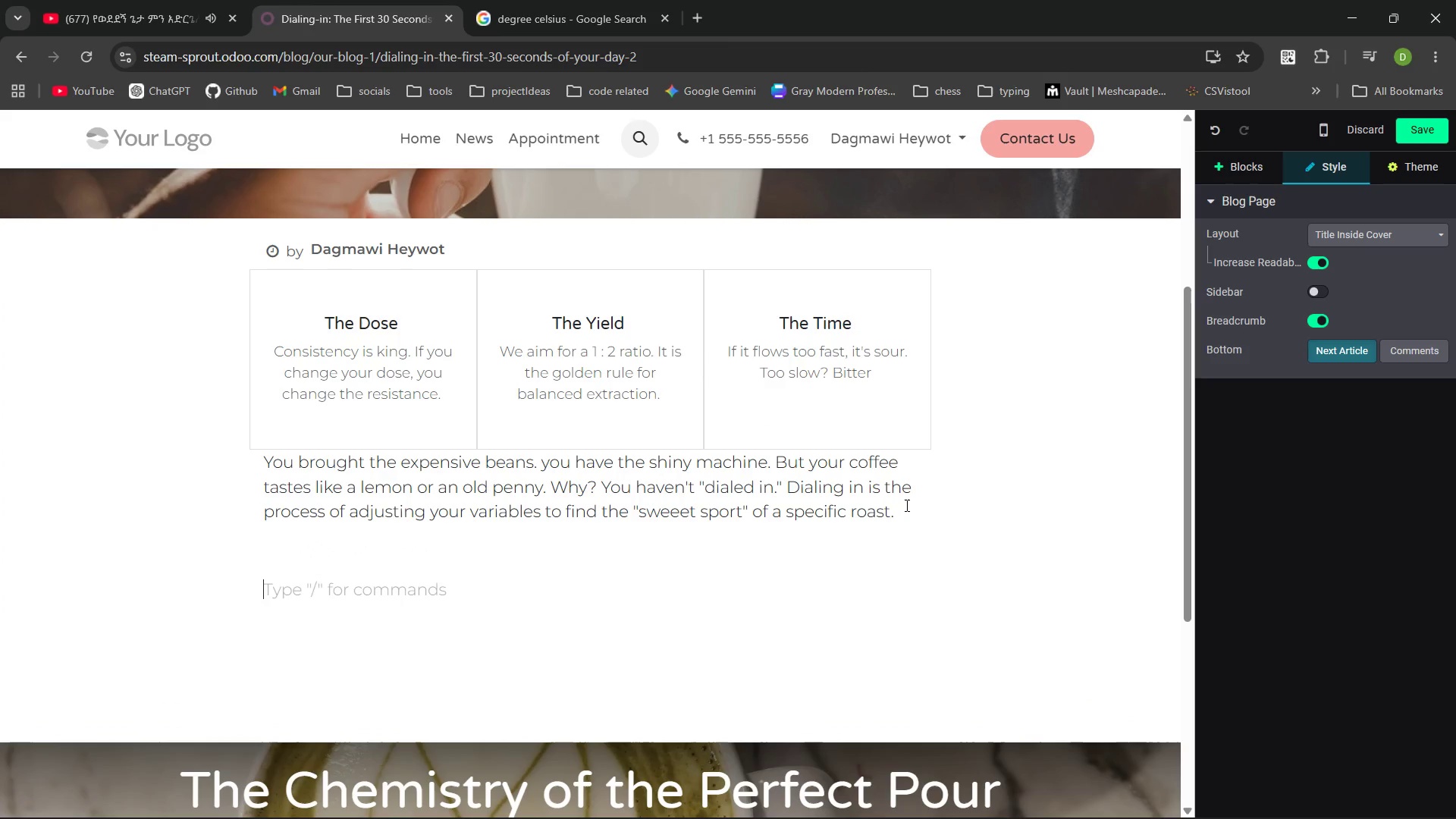 
hold_key(key=ShiftLeft, duration=1.51)
 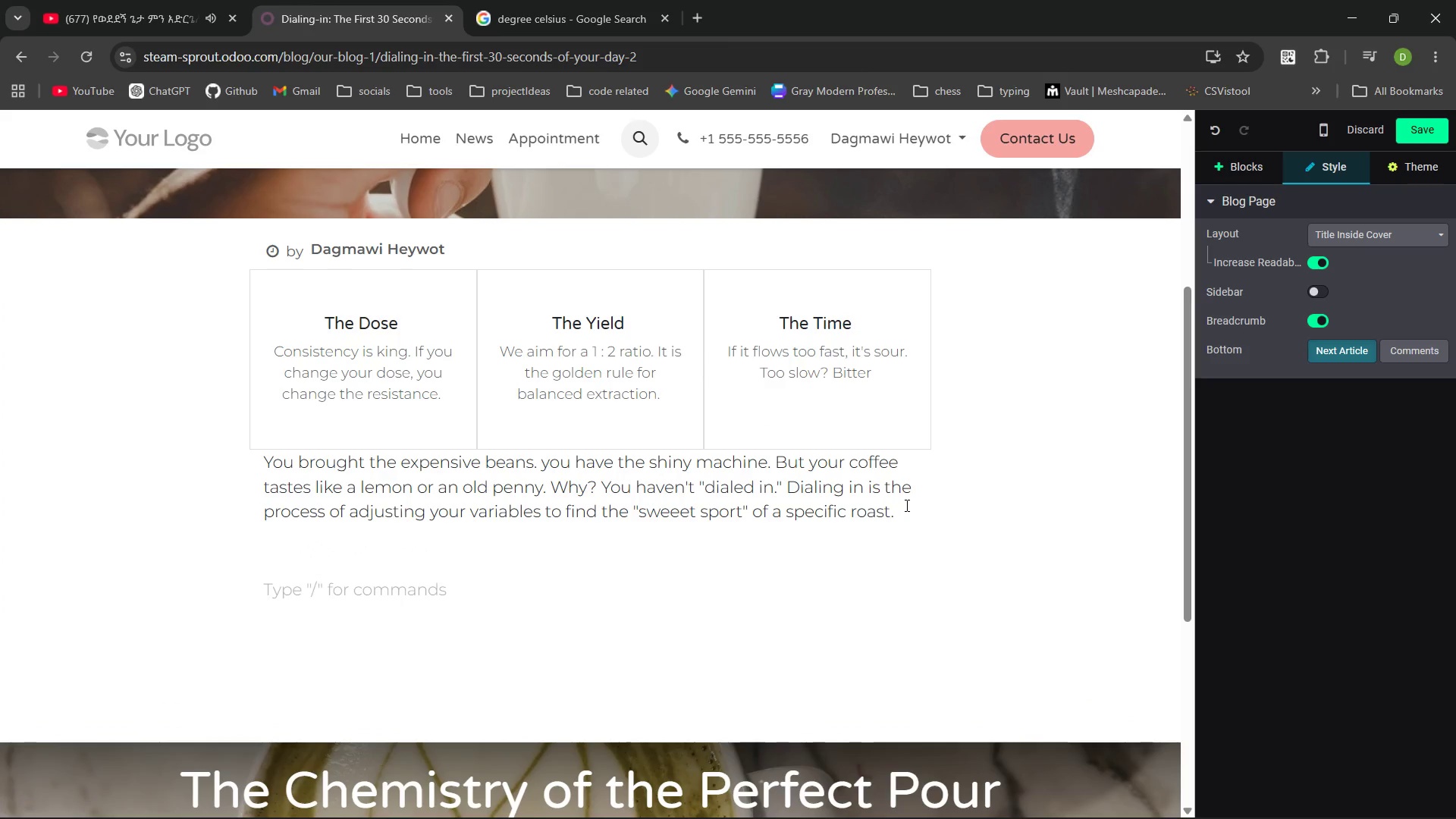 
hold_key(key=ShiftLeft, duration=1.5)
 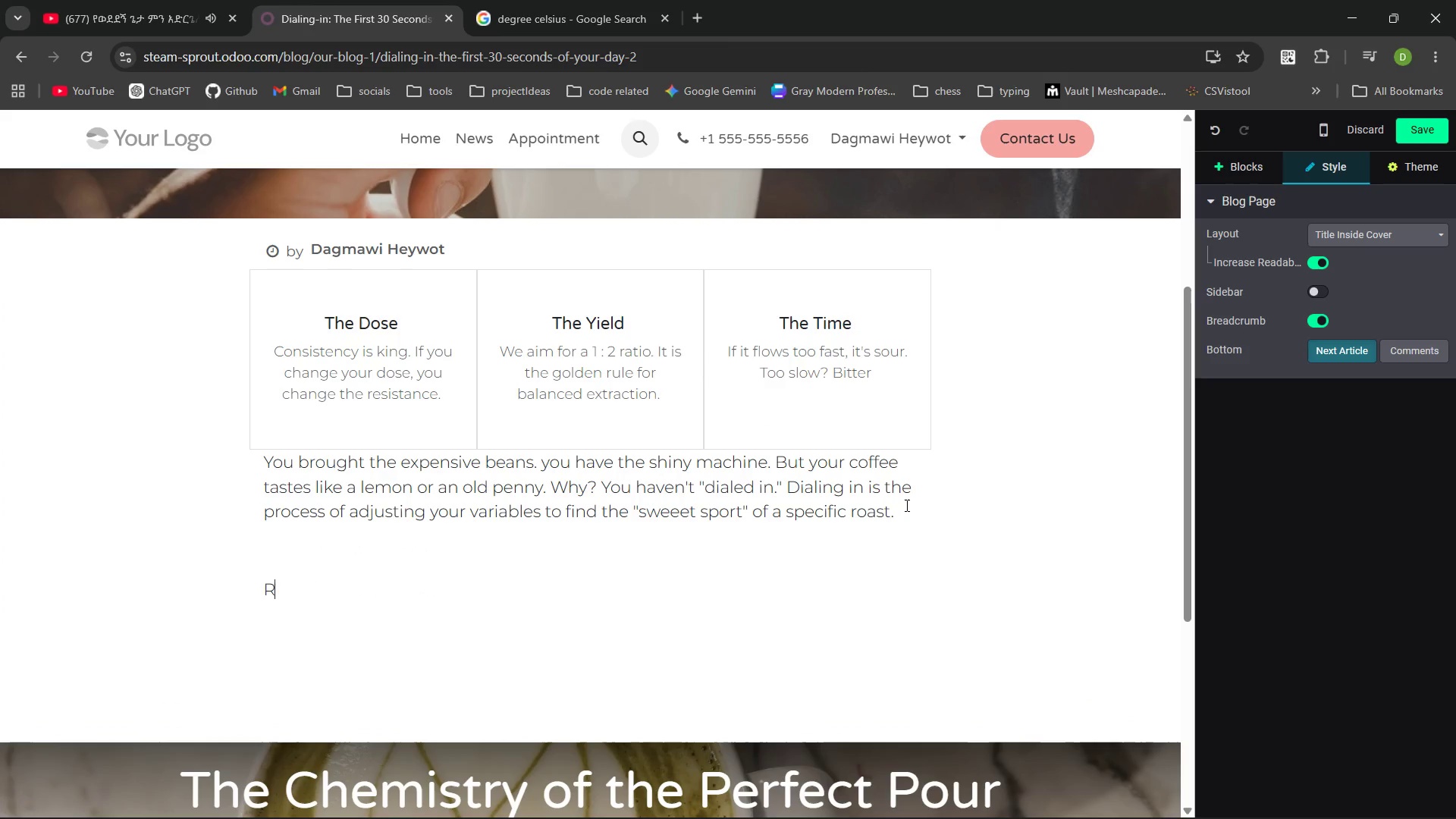 
type(Rememebr )
key(Backspace)
key(Backspace)
type(er )
 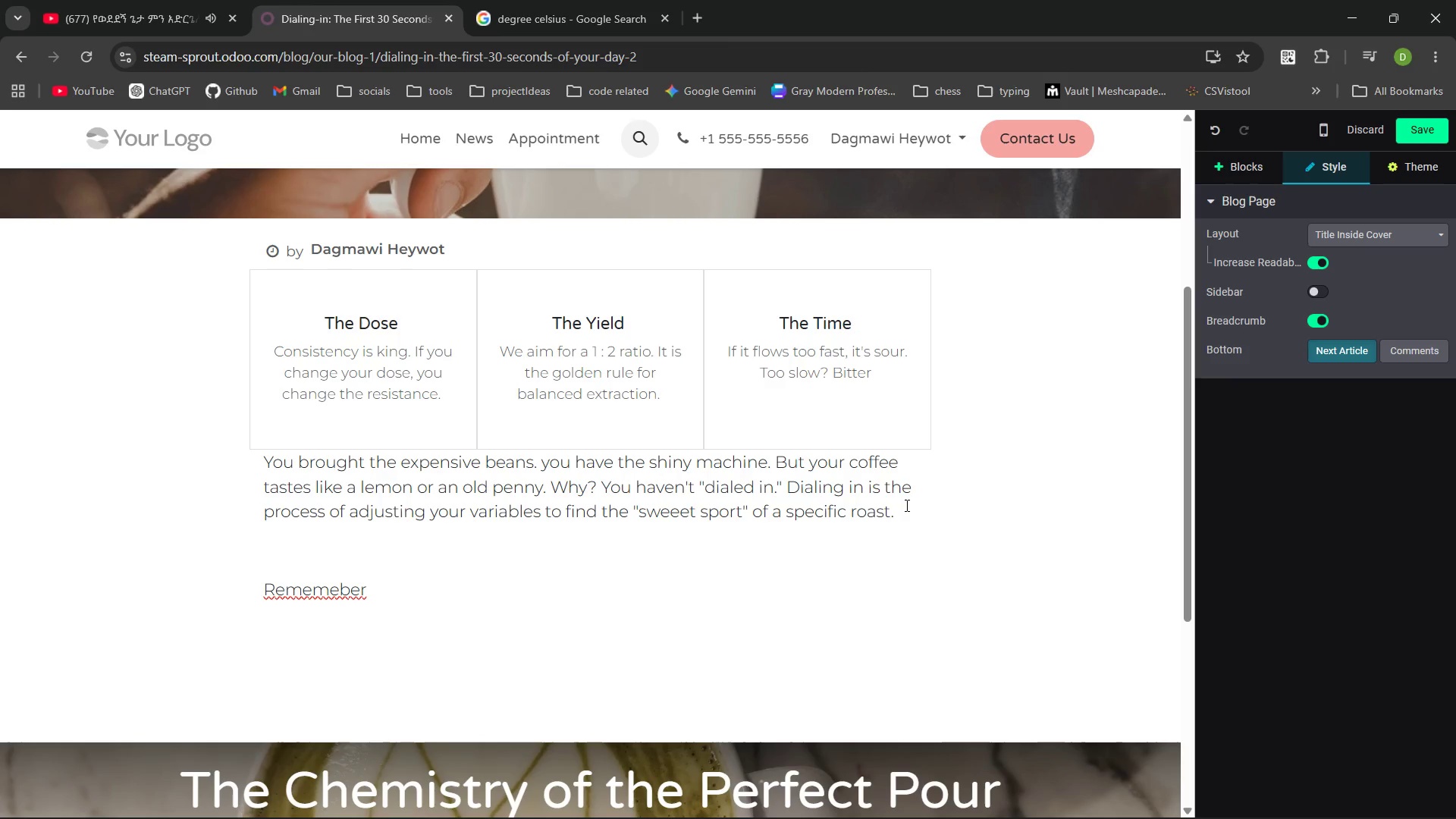 
key(Control+ArrowLeft)
 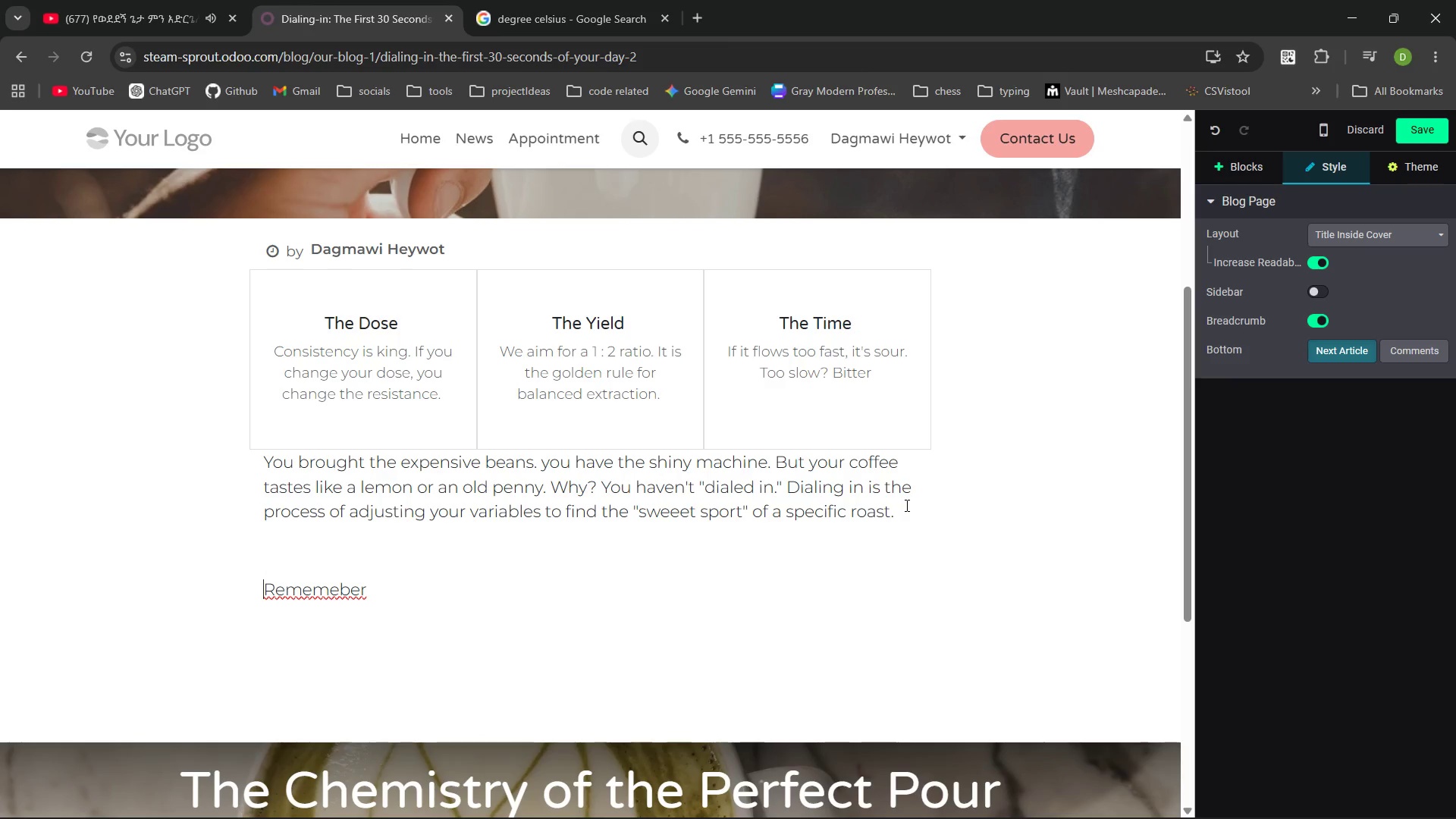 
key(Control+ArrowRight)
 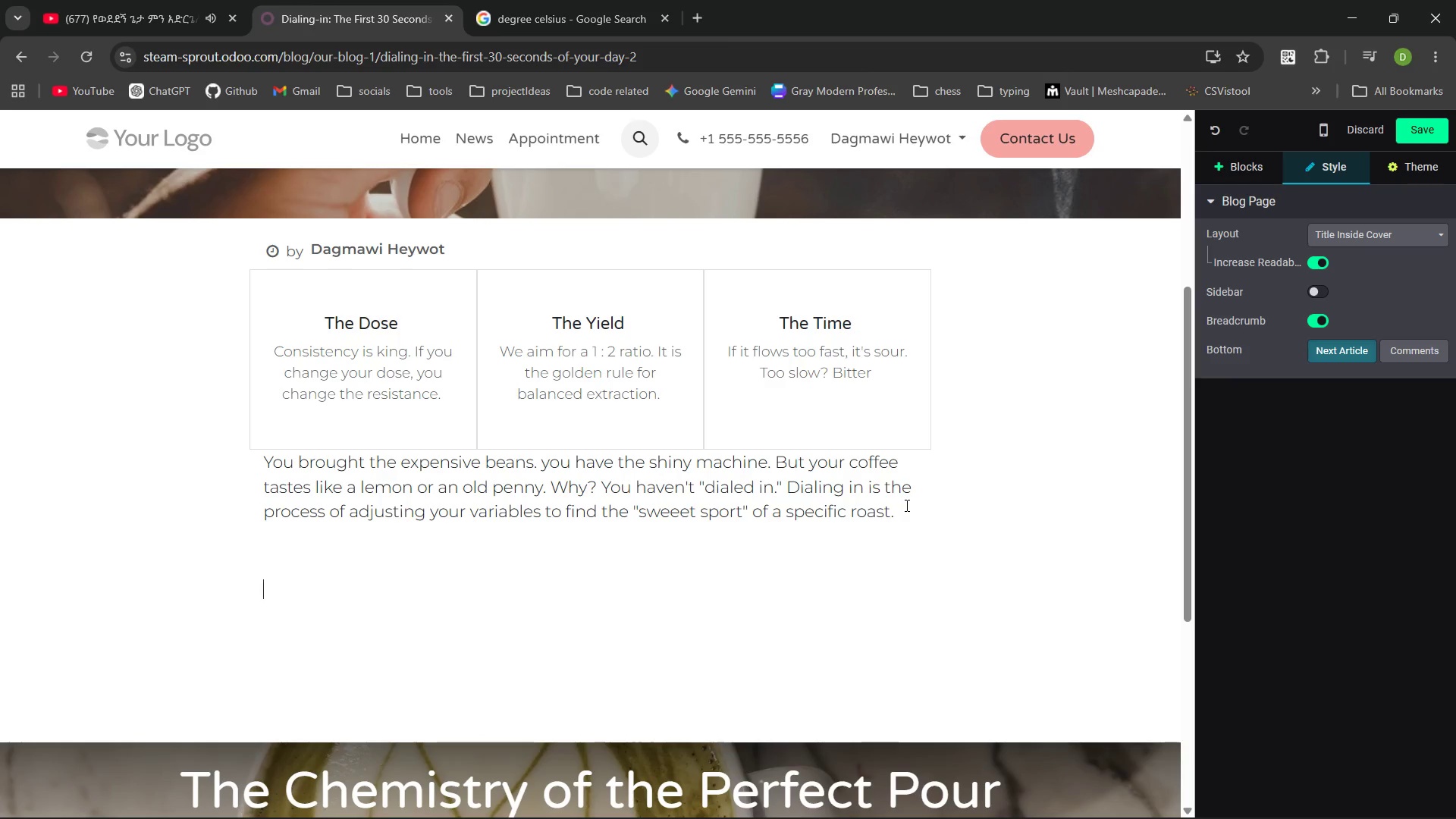 
key(Control+Backspace)
 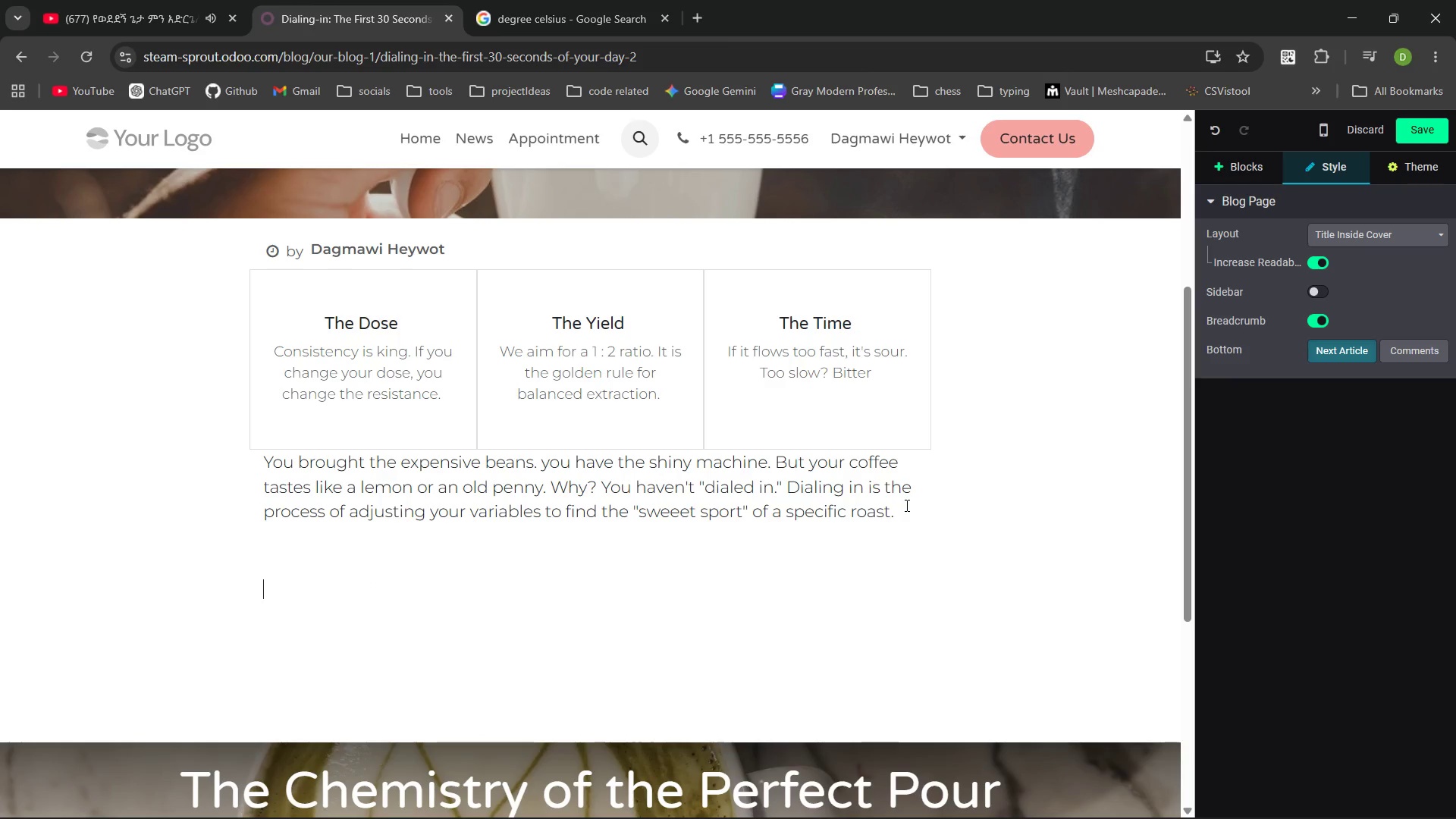 
type(Remember: Coffee is organic. As the beans age or the humidity)
 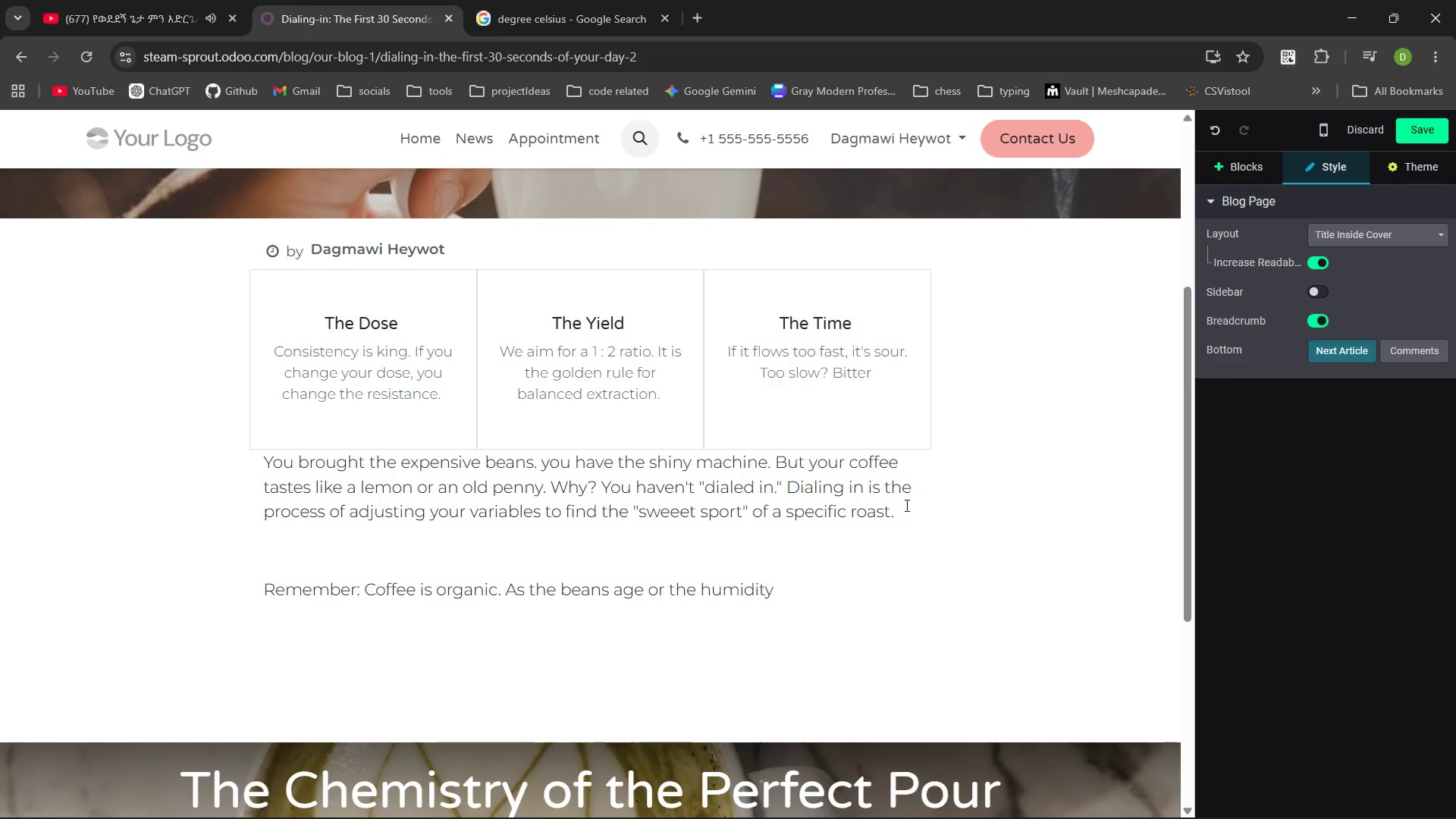 
type( in your kitchen changes )
 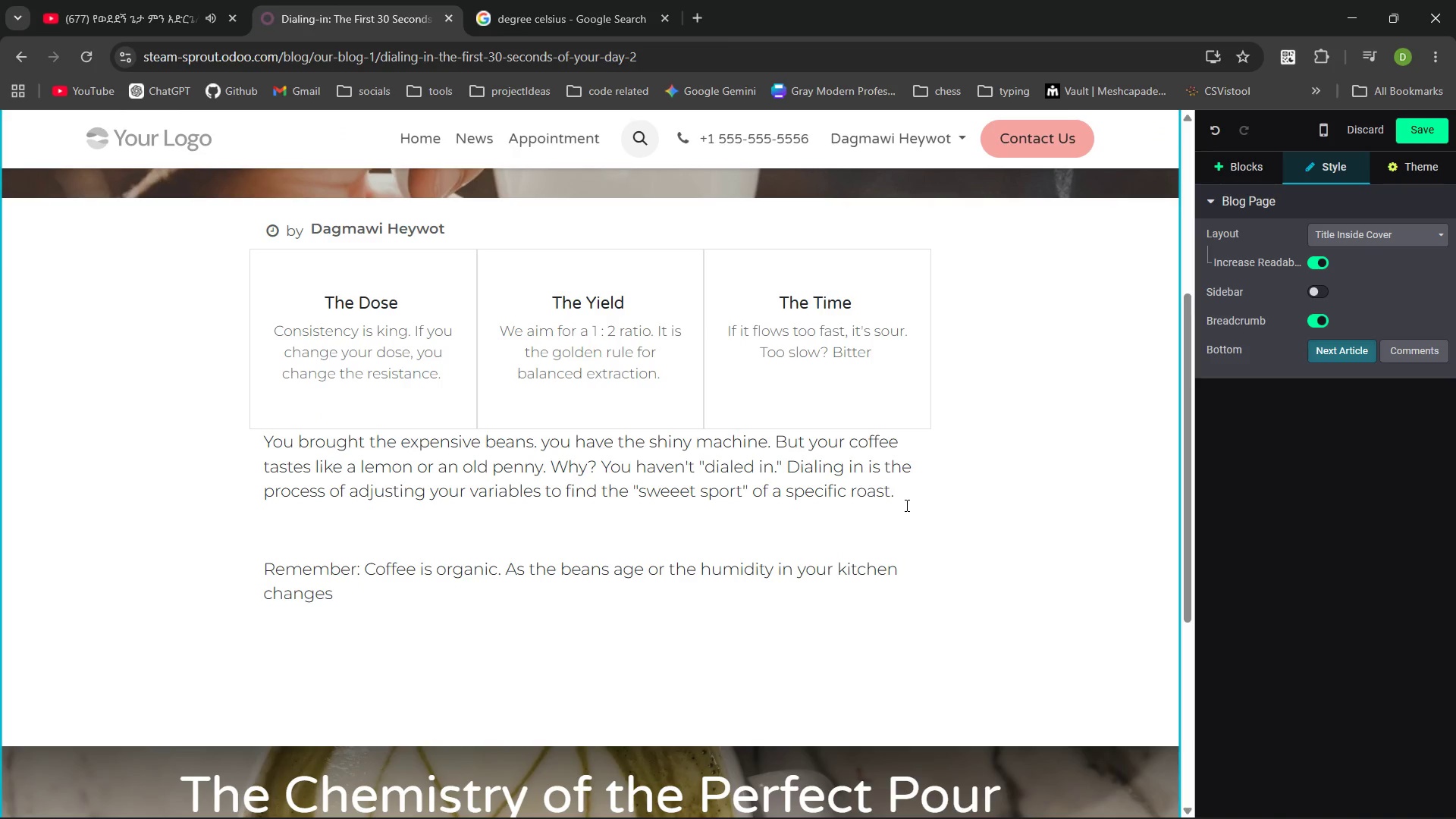 
wait(5.48)
 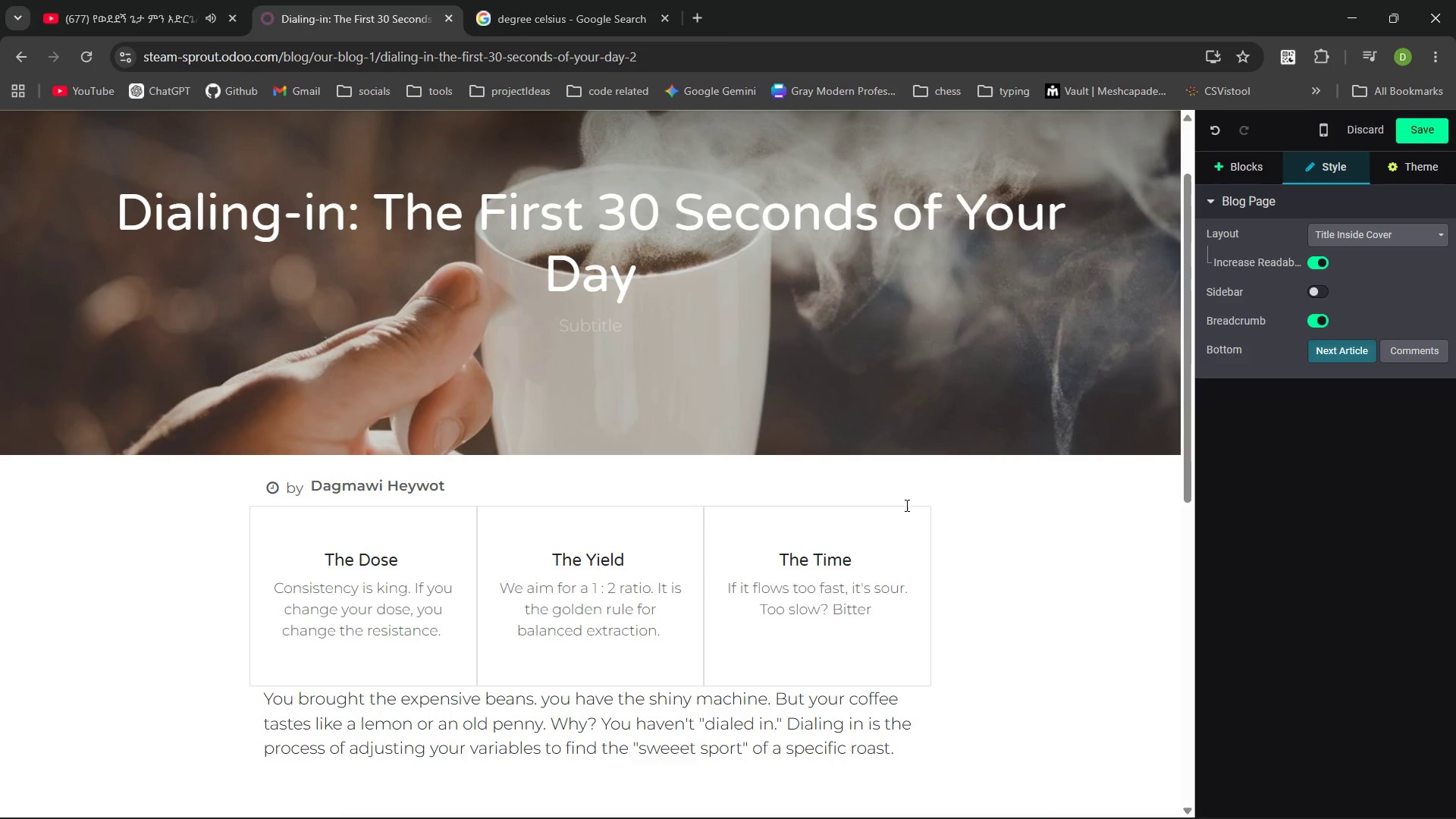 
key(Backspace)
type(, your grind must change too. Small tweak s)
key(Backspace)
key(Backspace)
type(s, big rewards.)
 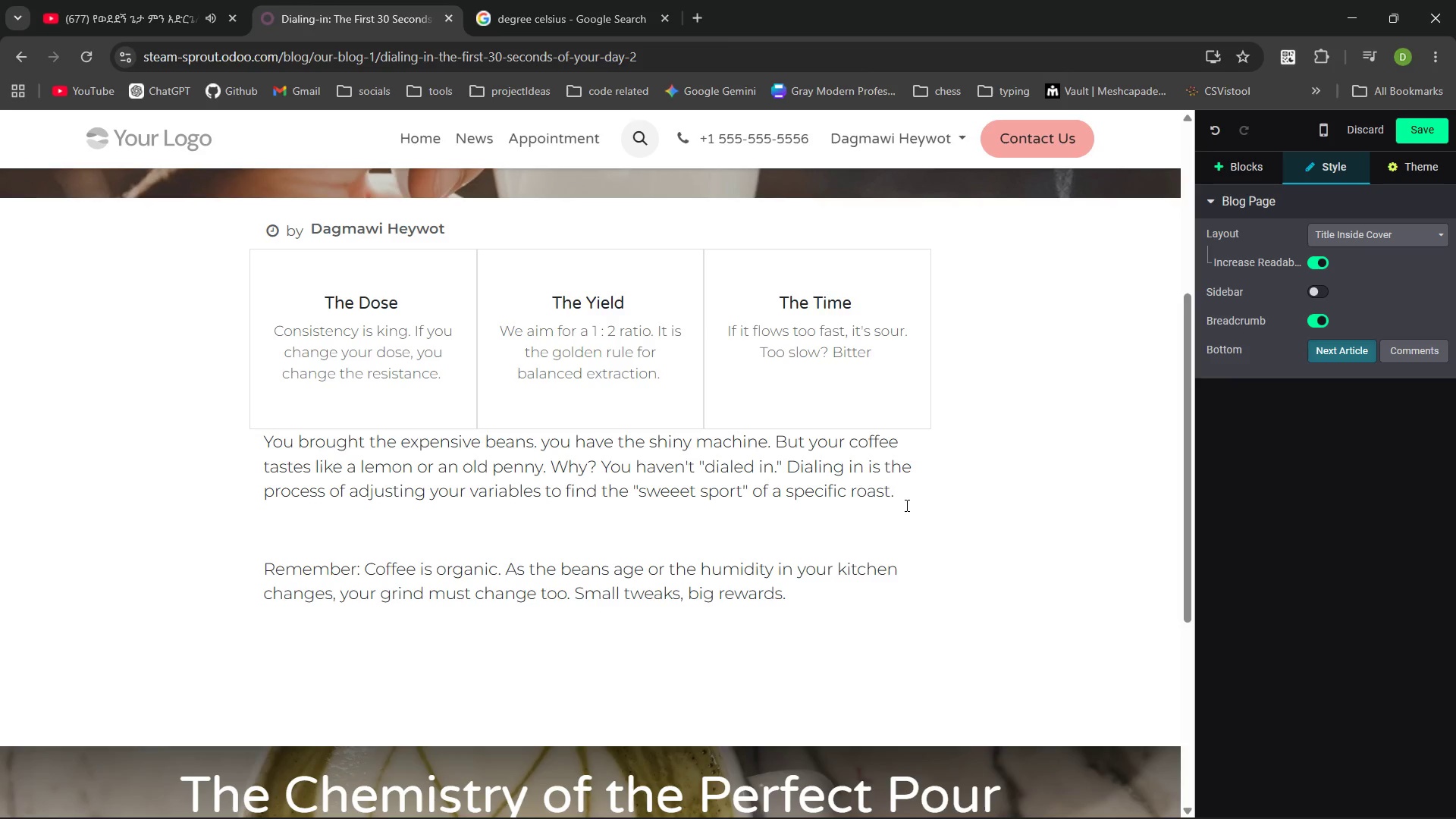 
wait(16.7)
 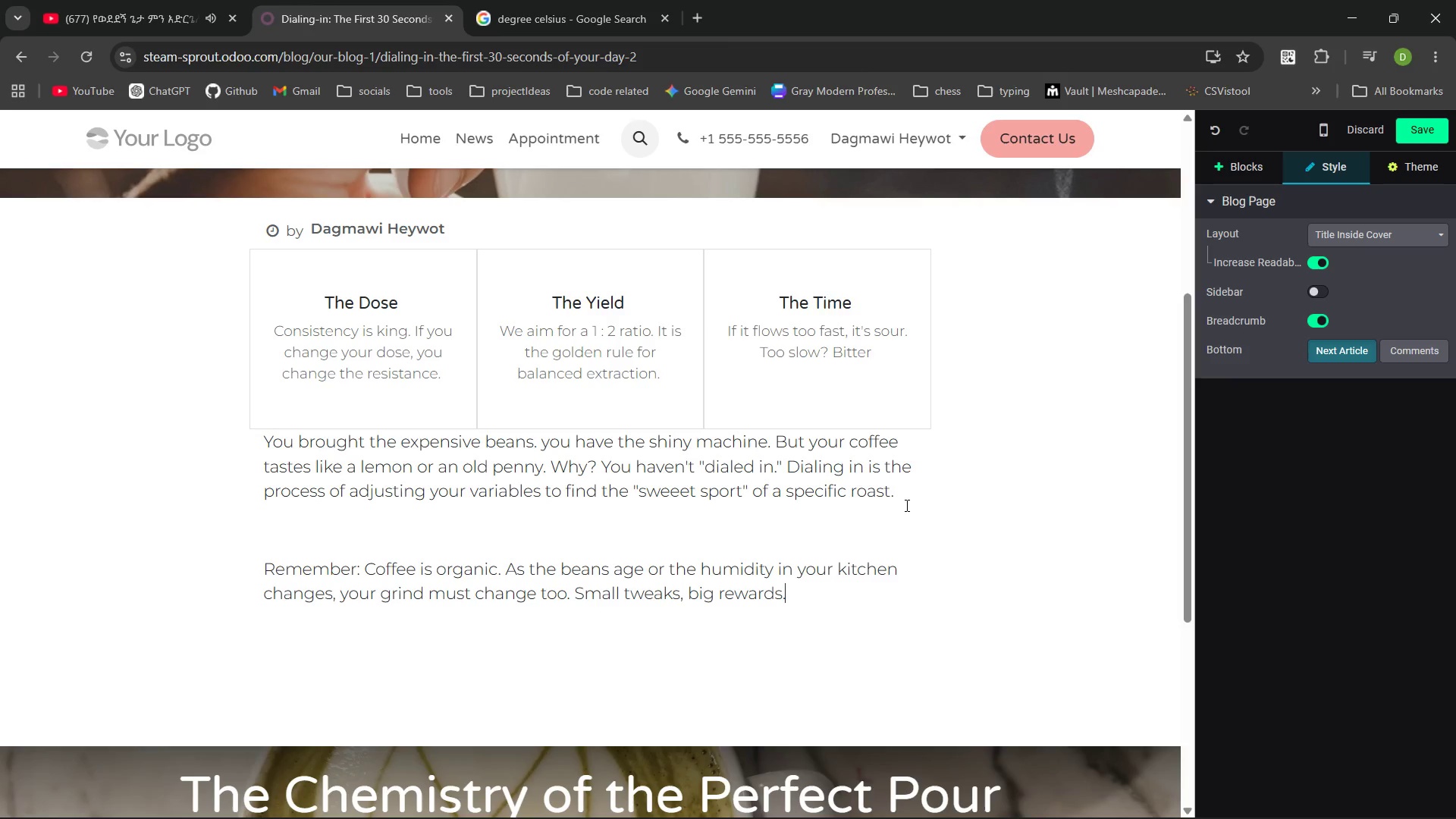 
left_click([774, 345])